 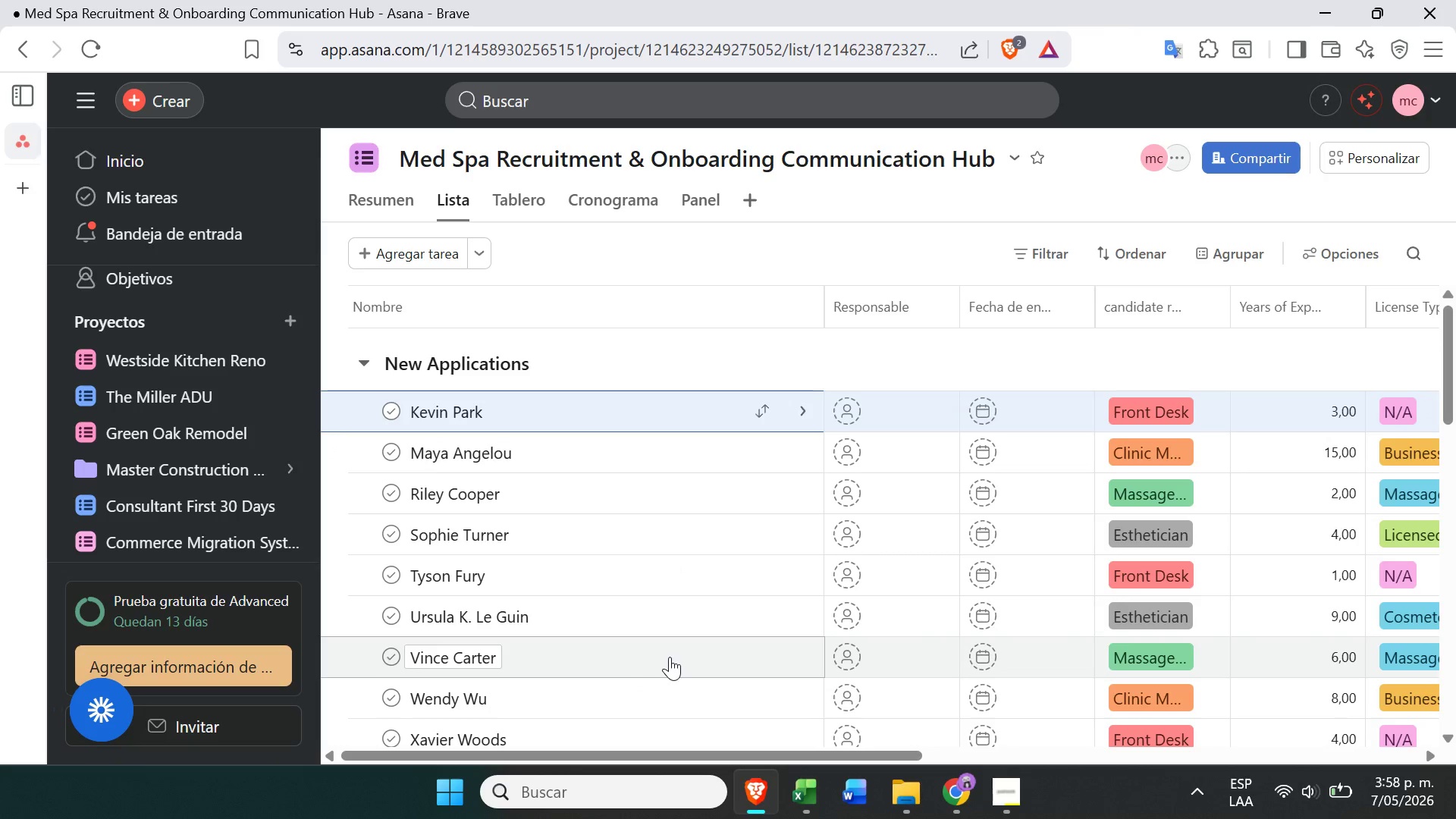 
left_click([764, 422])
 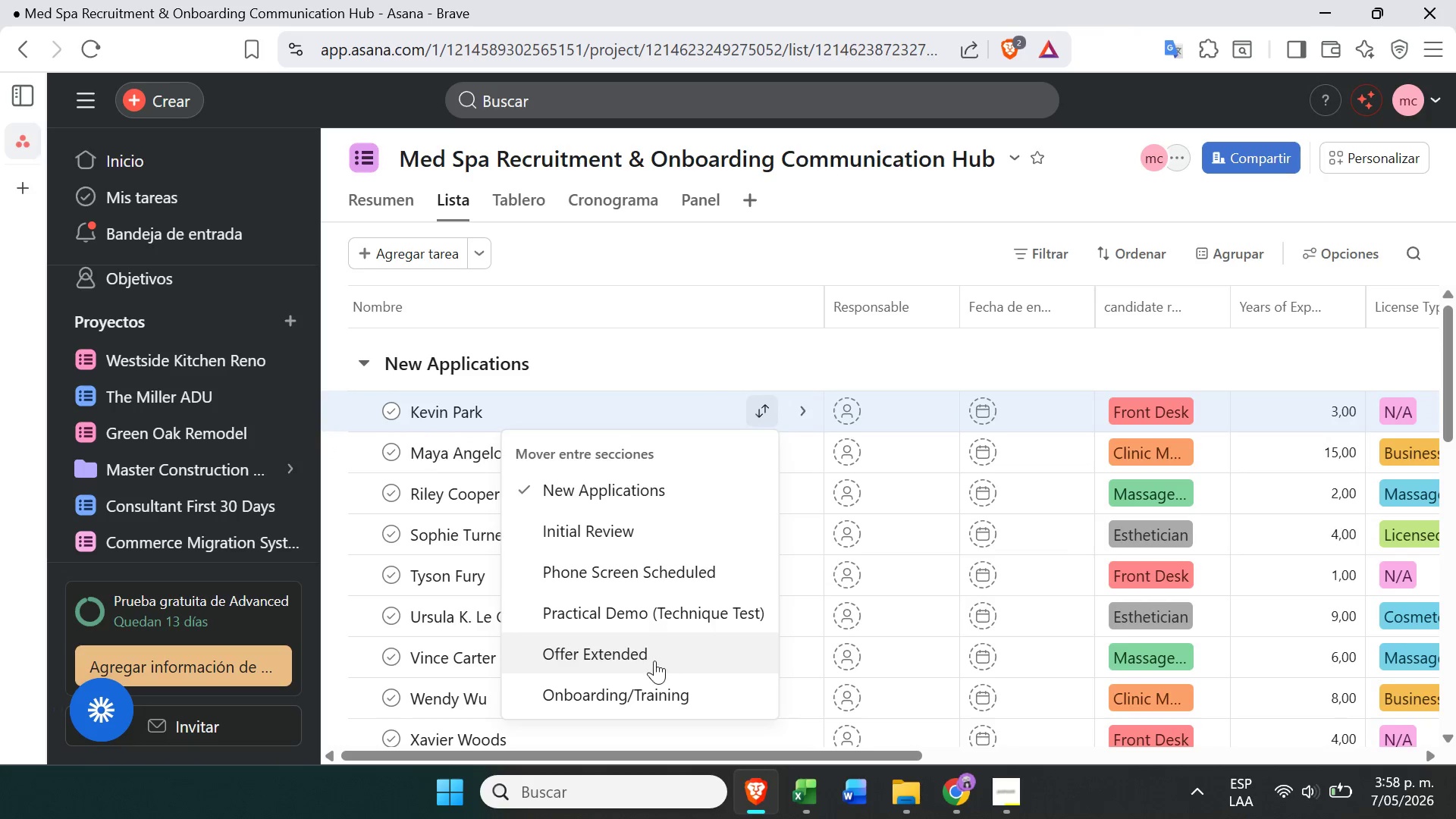 
left_click([654, 661])
 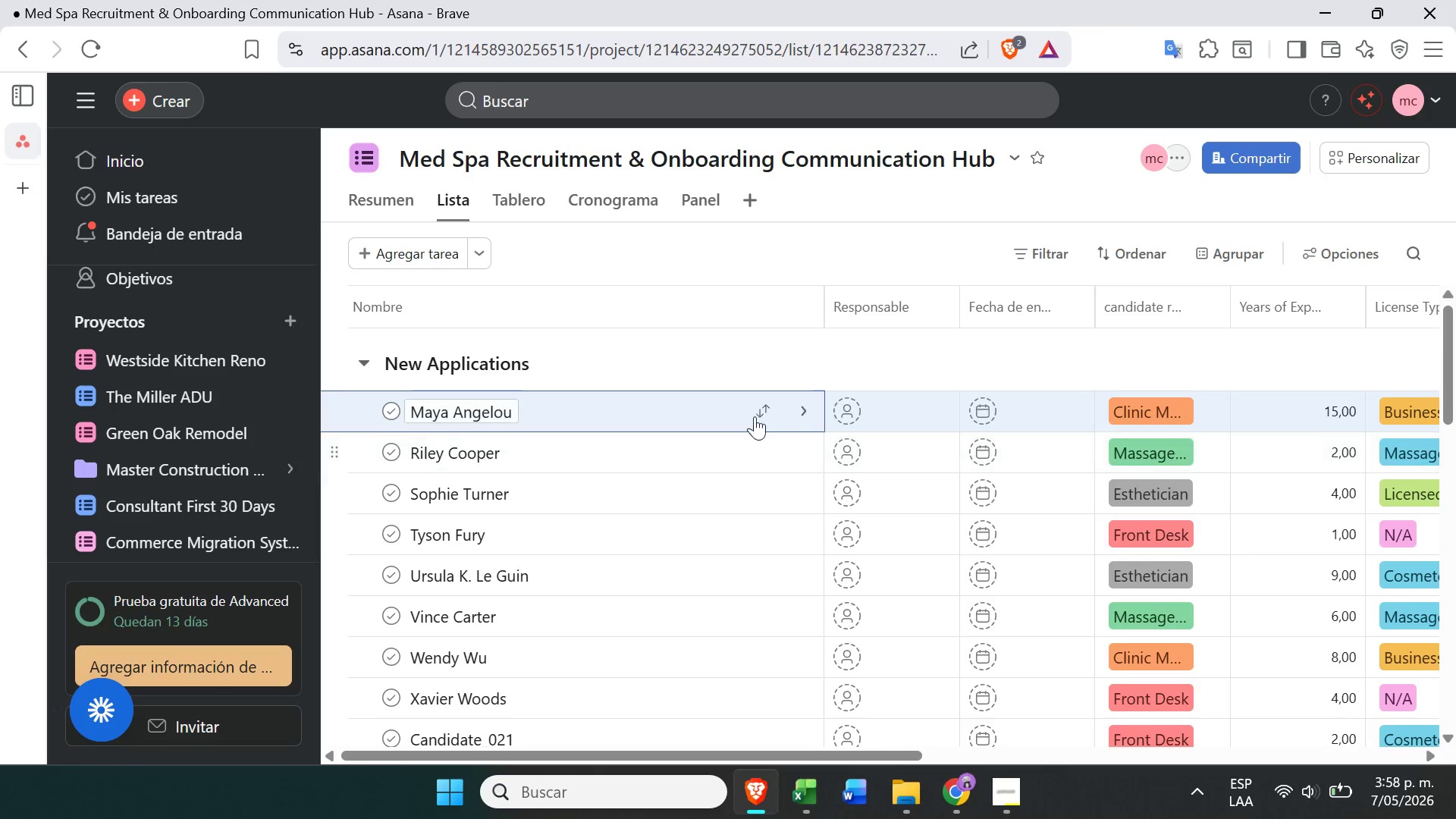 
left_click([761, 413])
 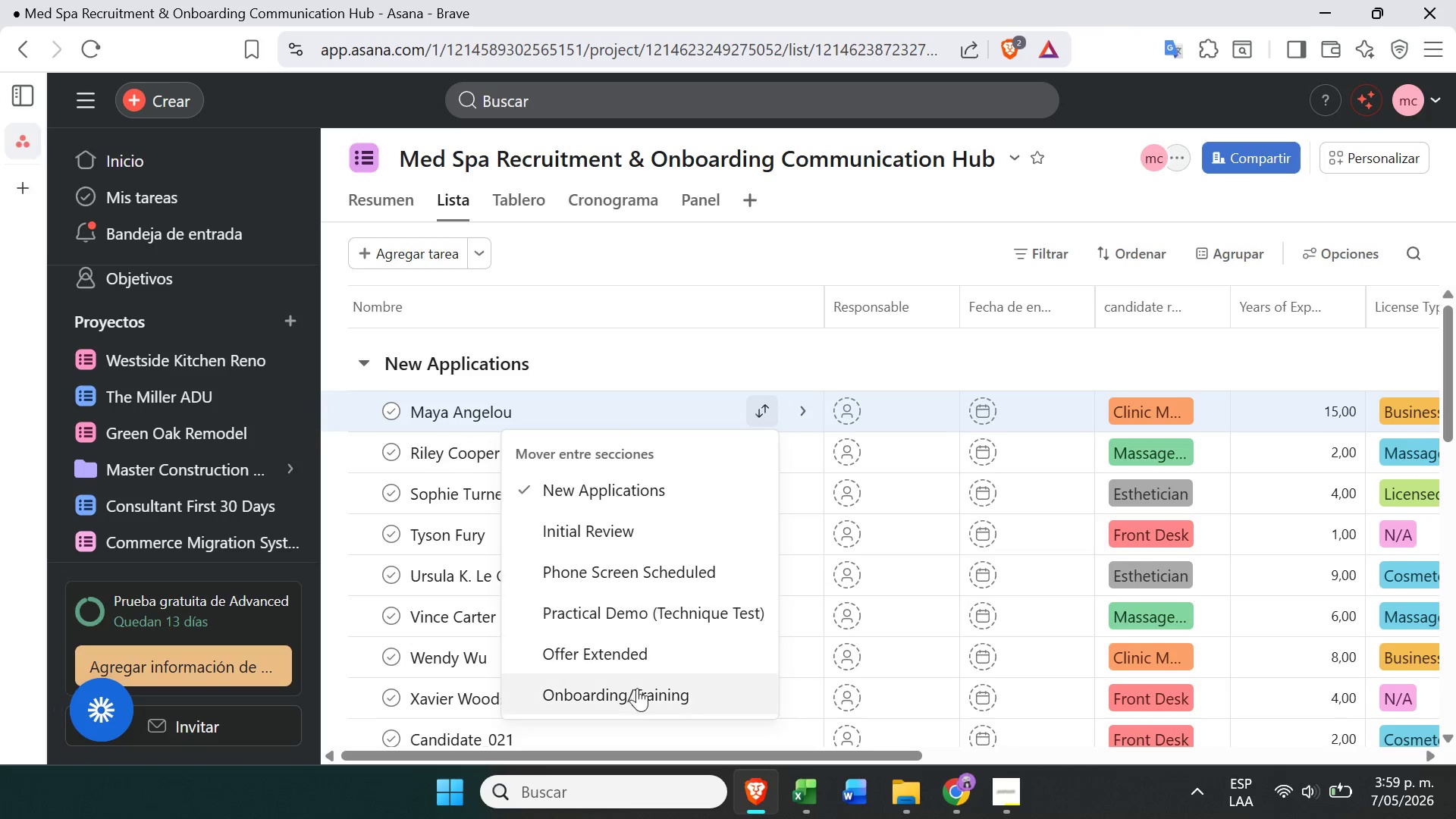 
left_click([632, 696])
 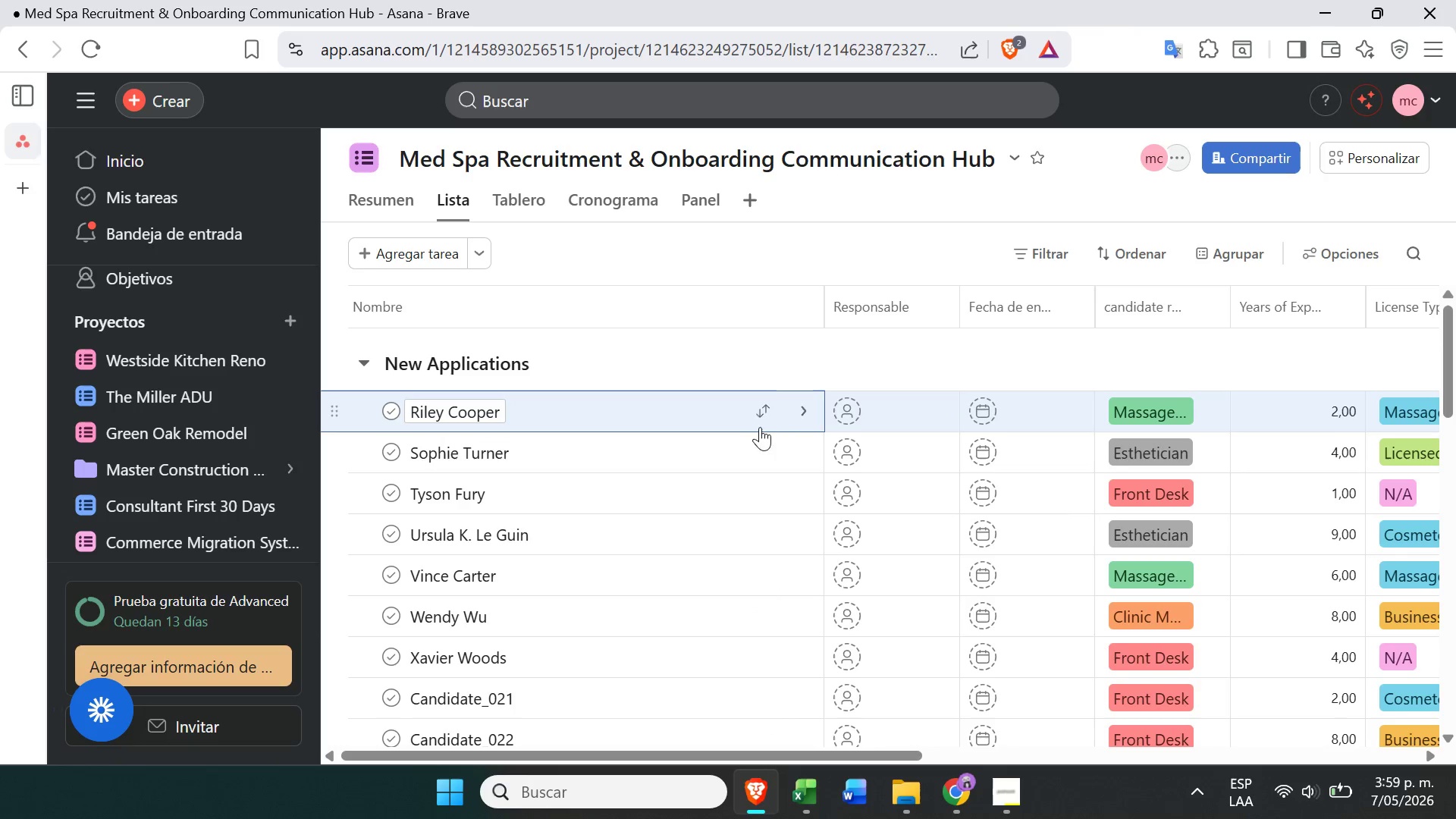 
left_click([763, 420])
 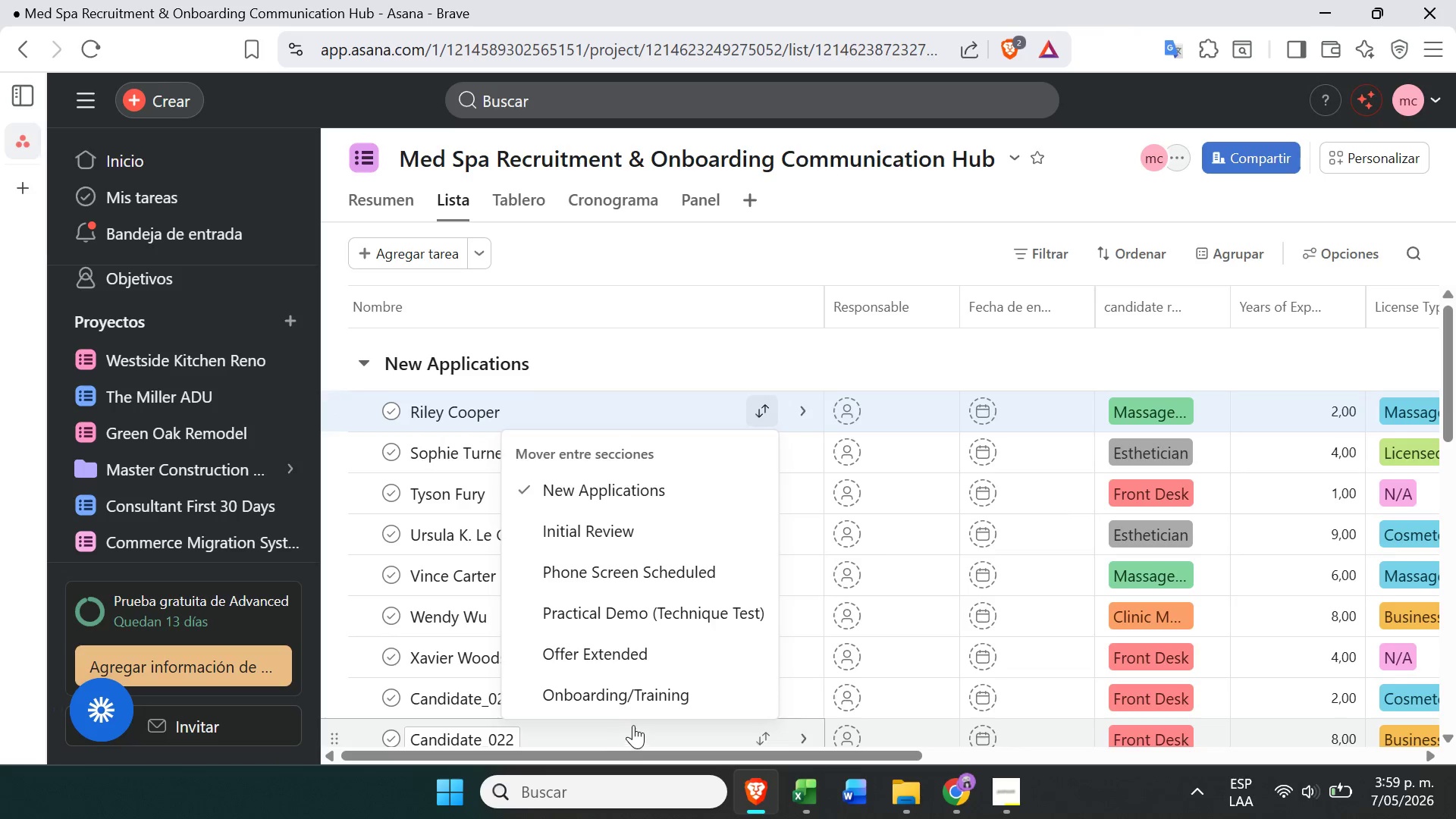 
left_click([657, 695])
 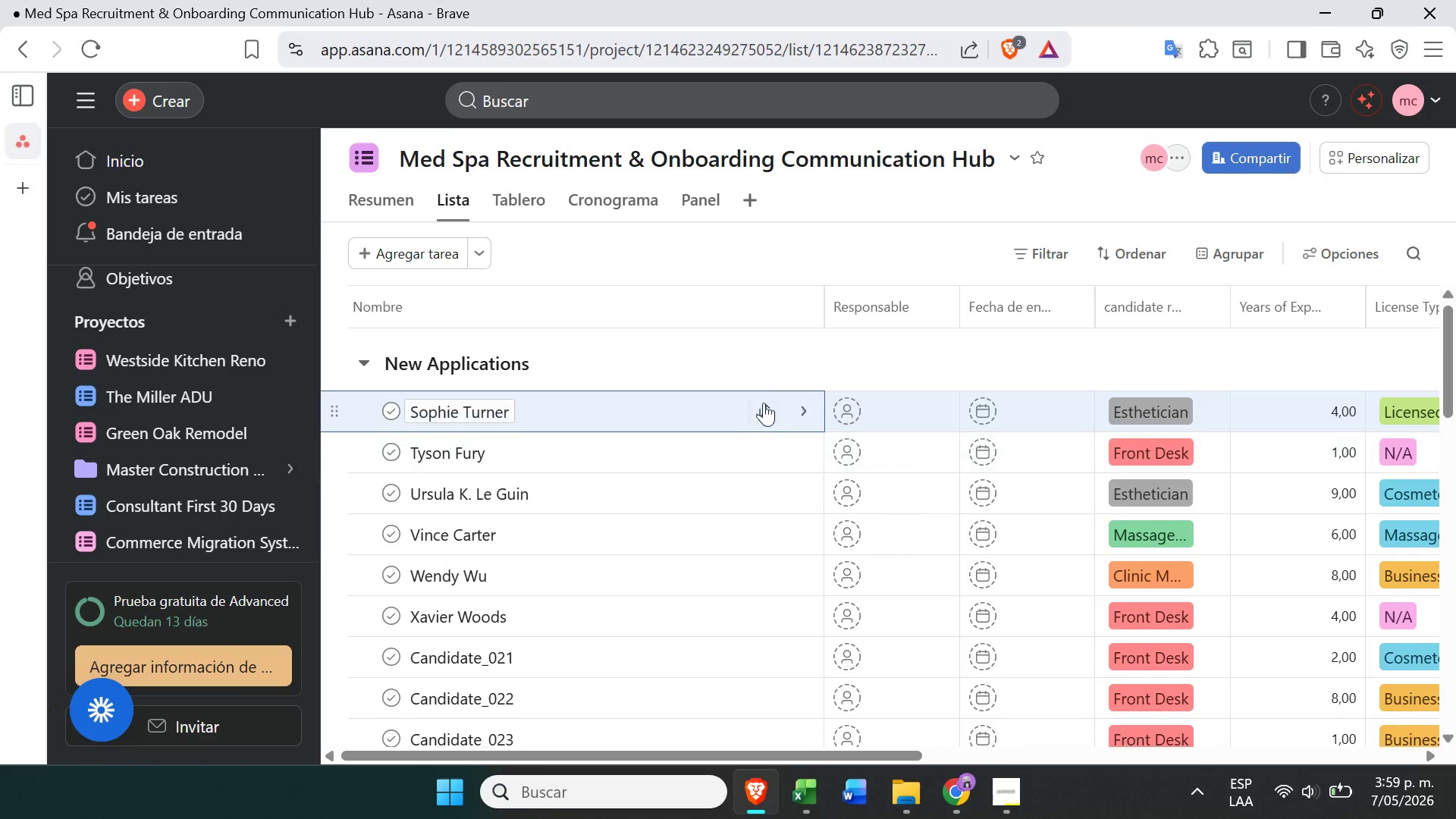 
left_click([766, 399])
 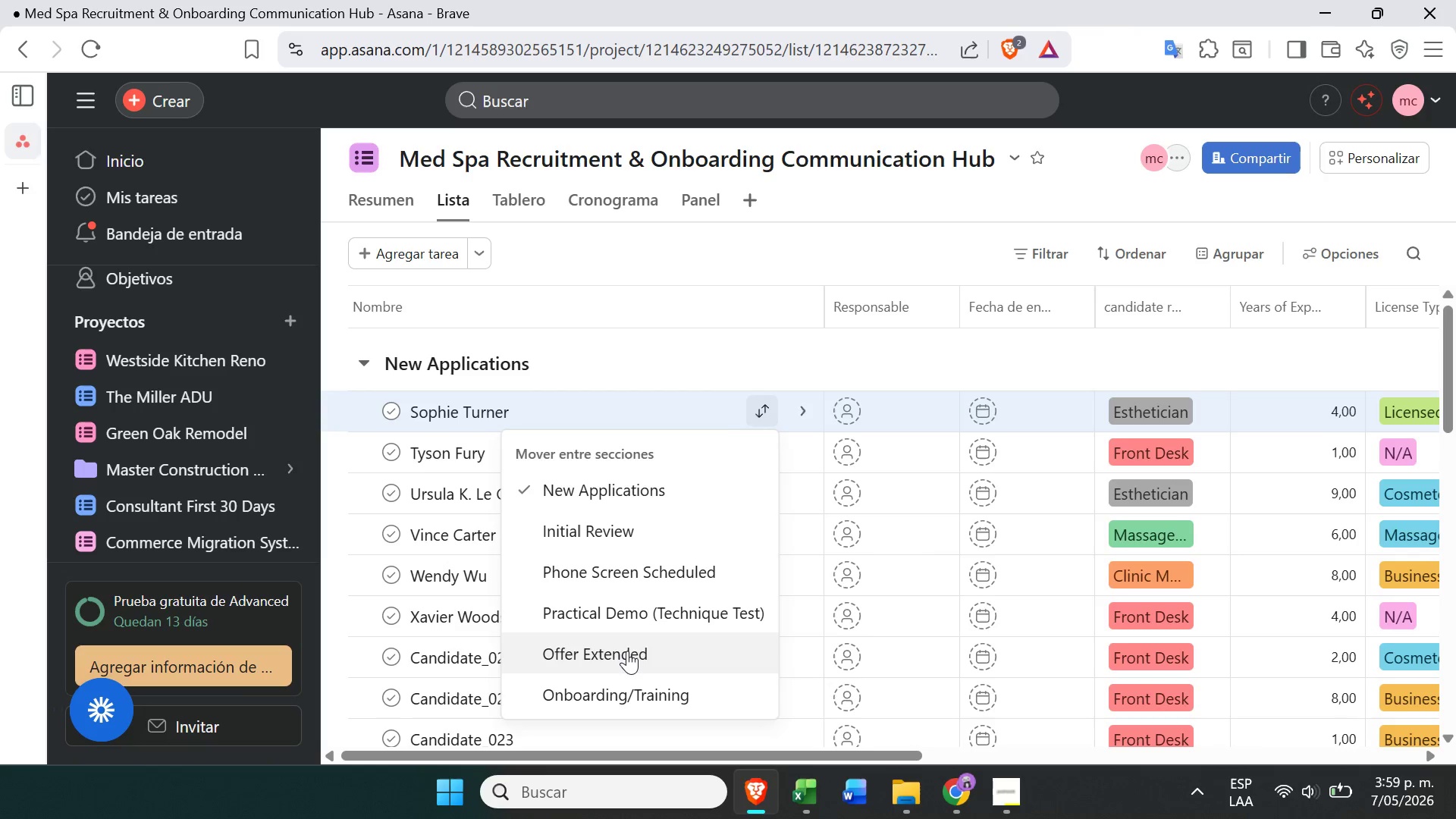 
left_click([628, 649])
 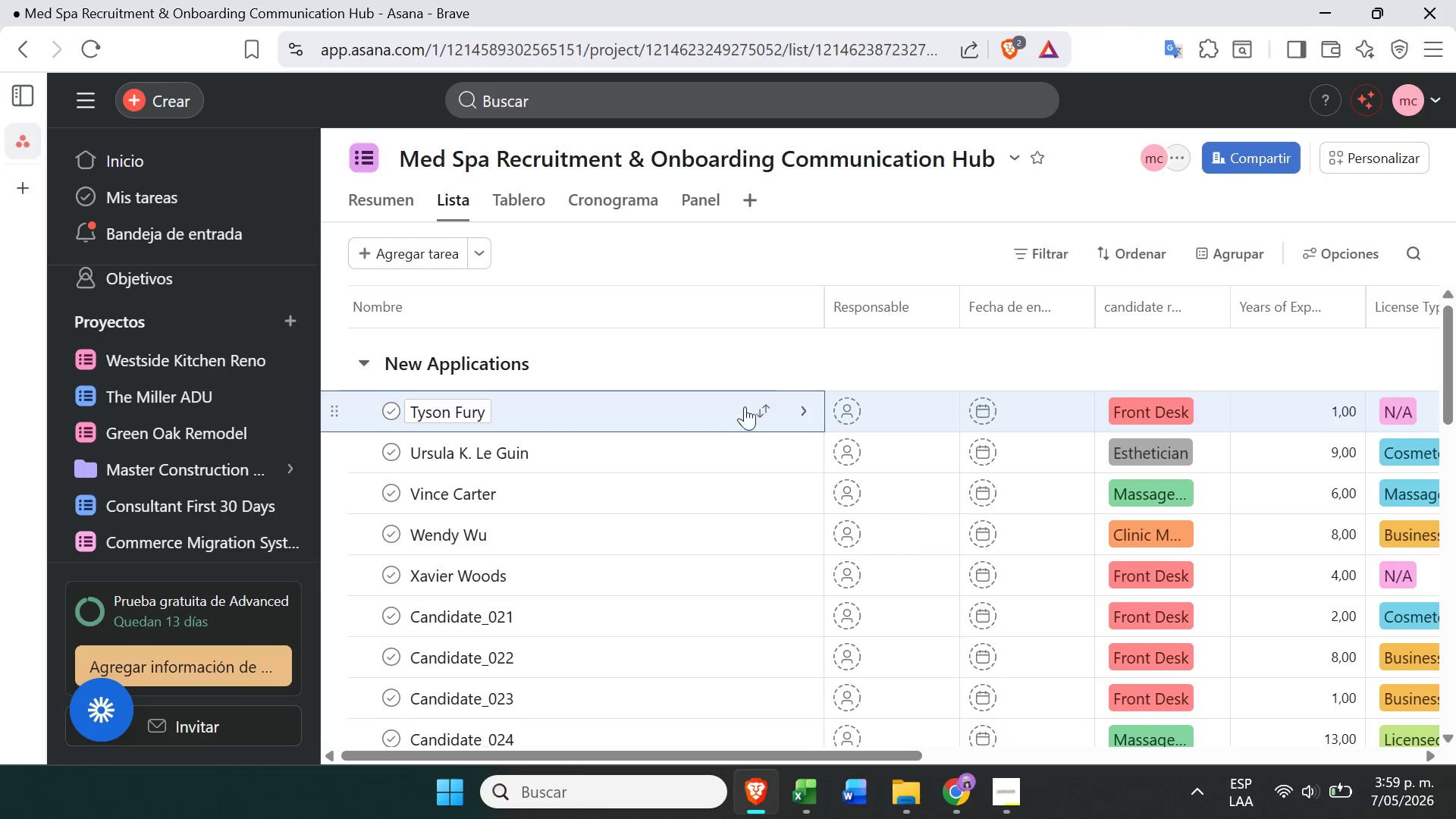 
left_click([758, 410])
 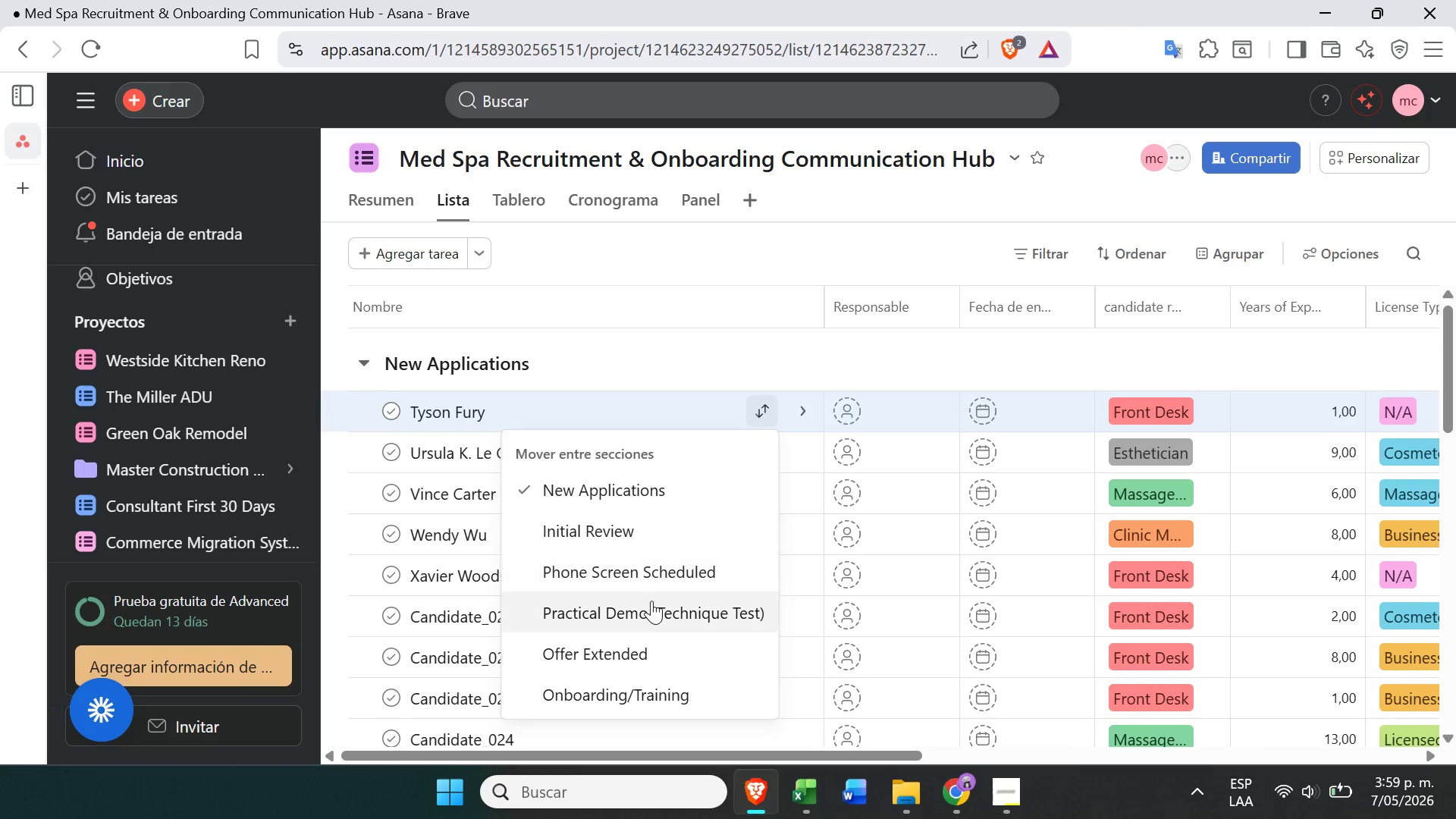 
left_click([645, 613])
 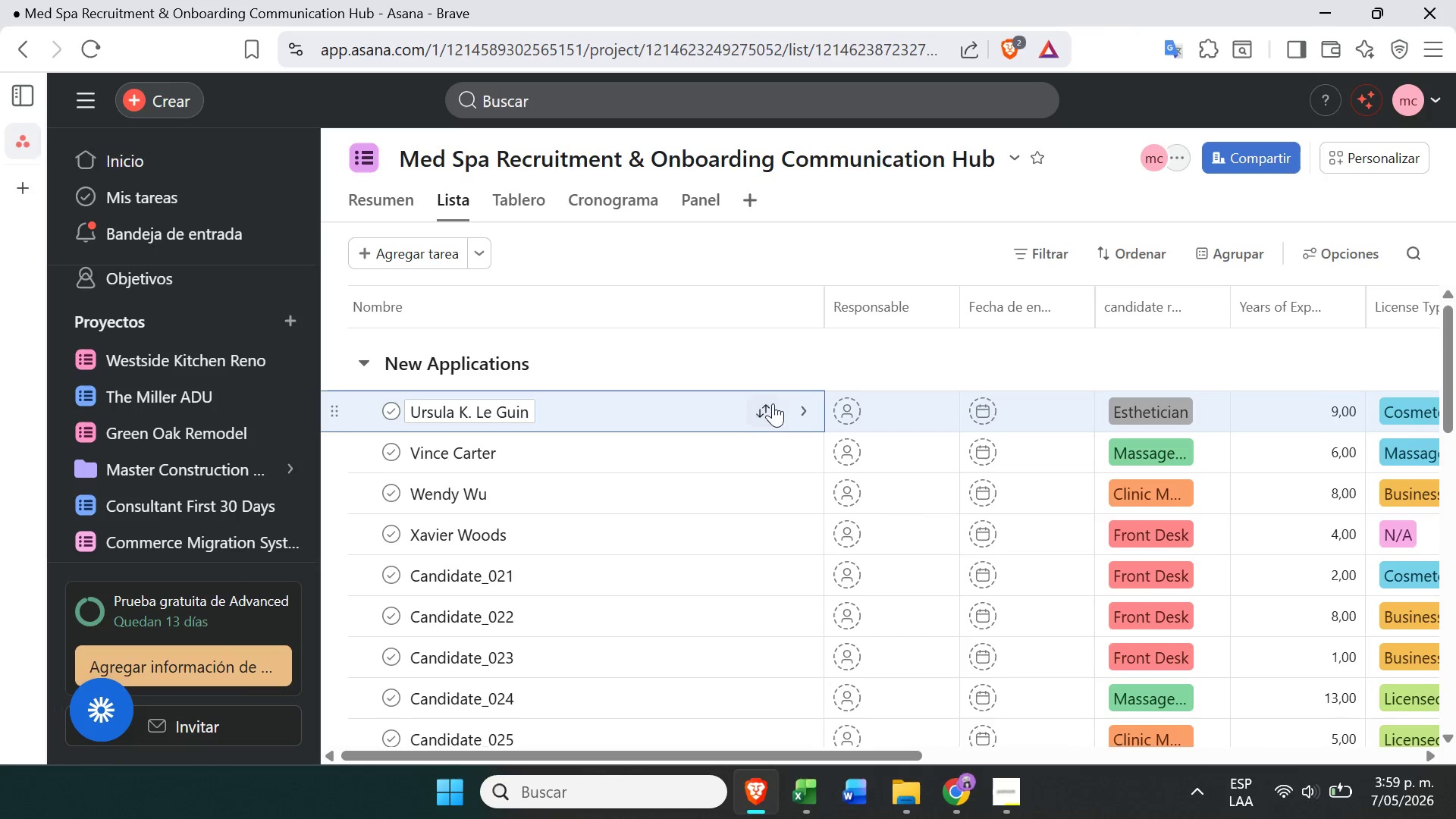 
left_click([770, 412])
 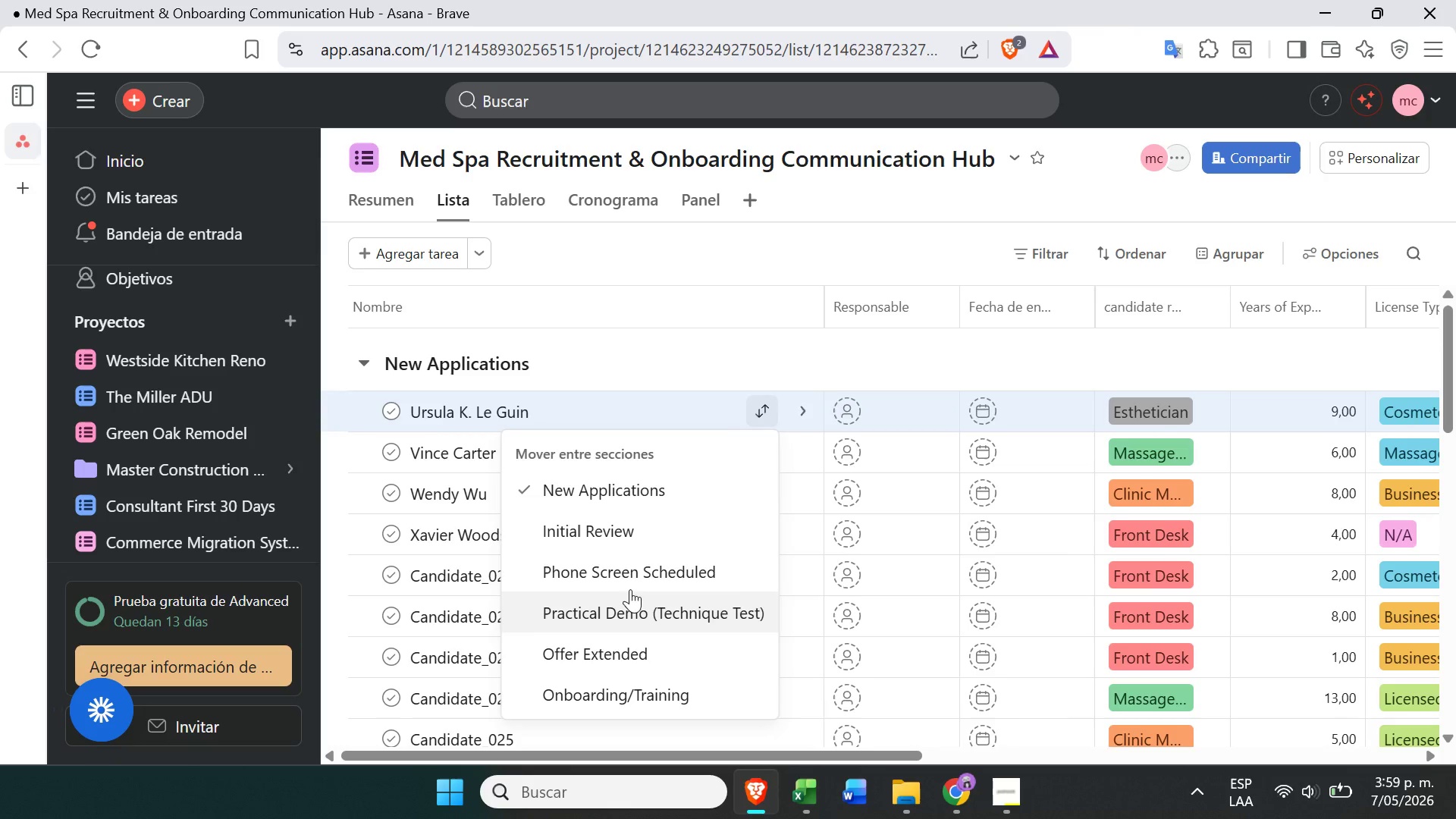 
left_click([633, 570])
 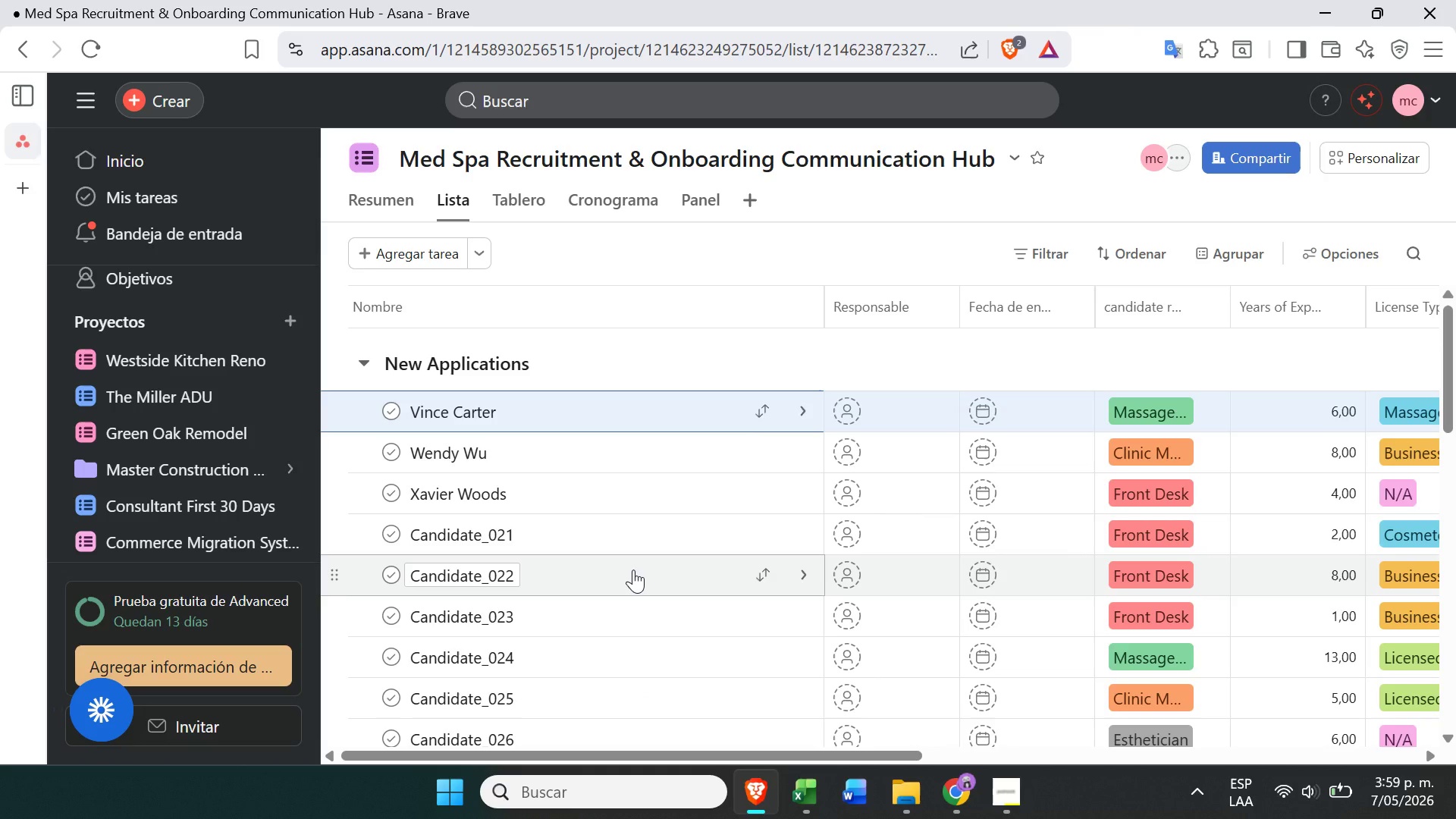 
wait(10.7)
 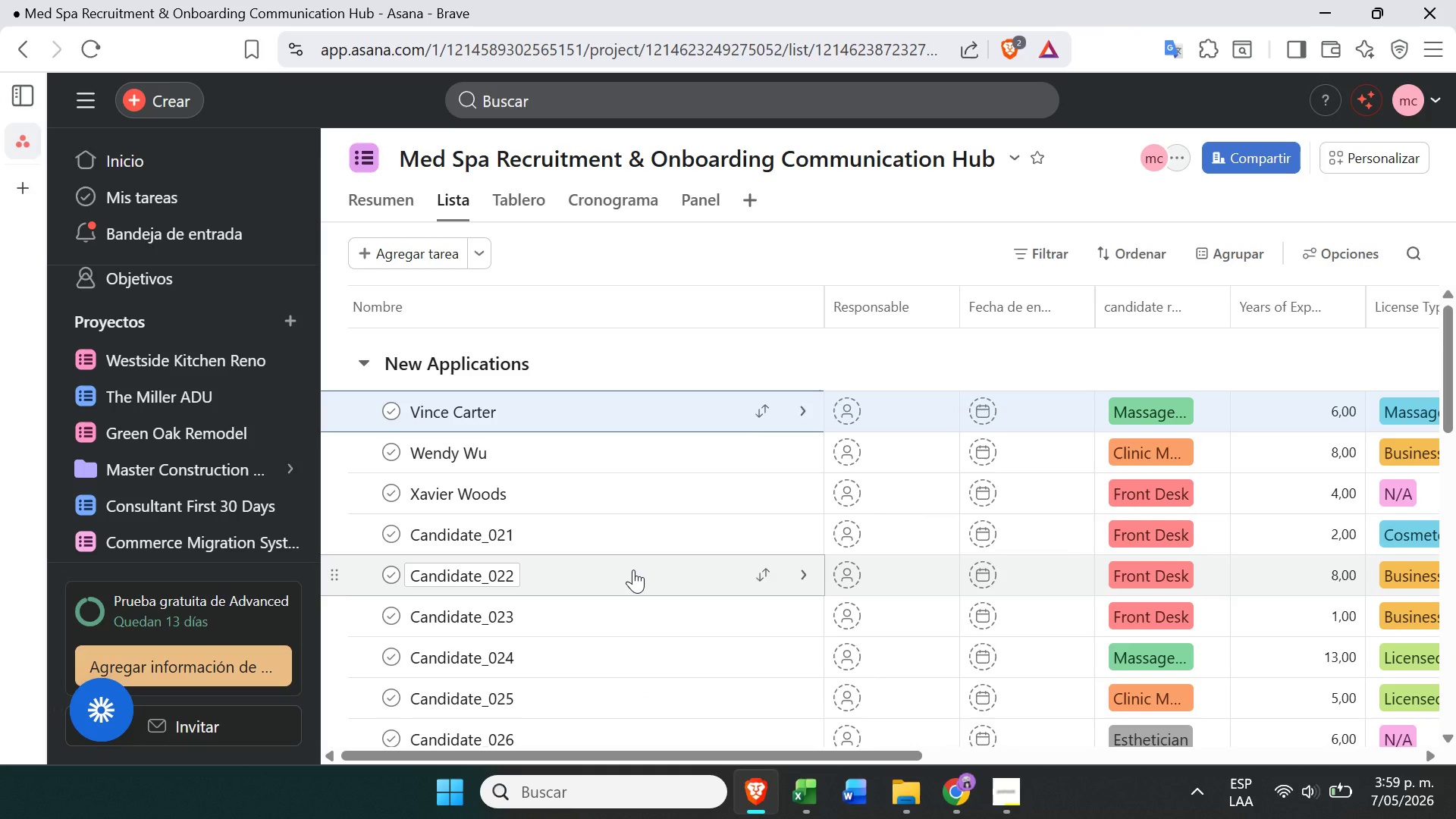 
left_click([757, 413])
 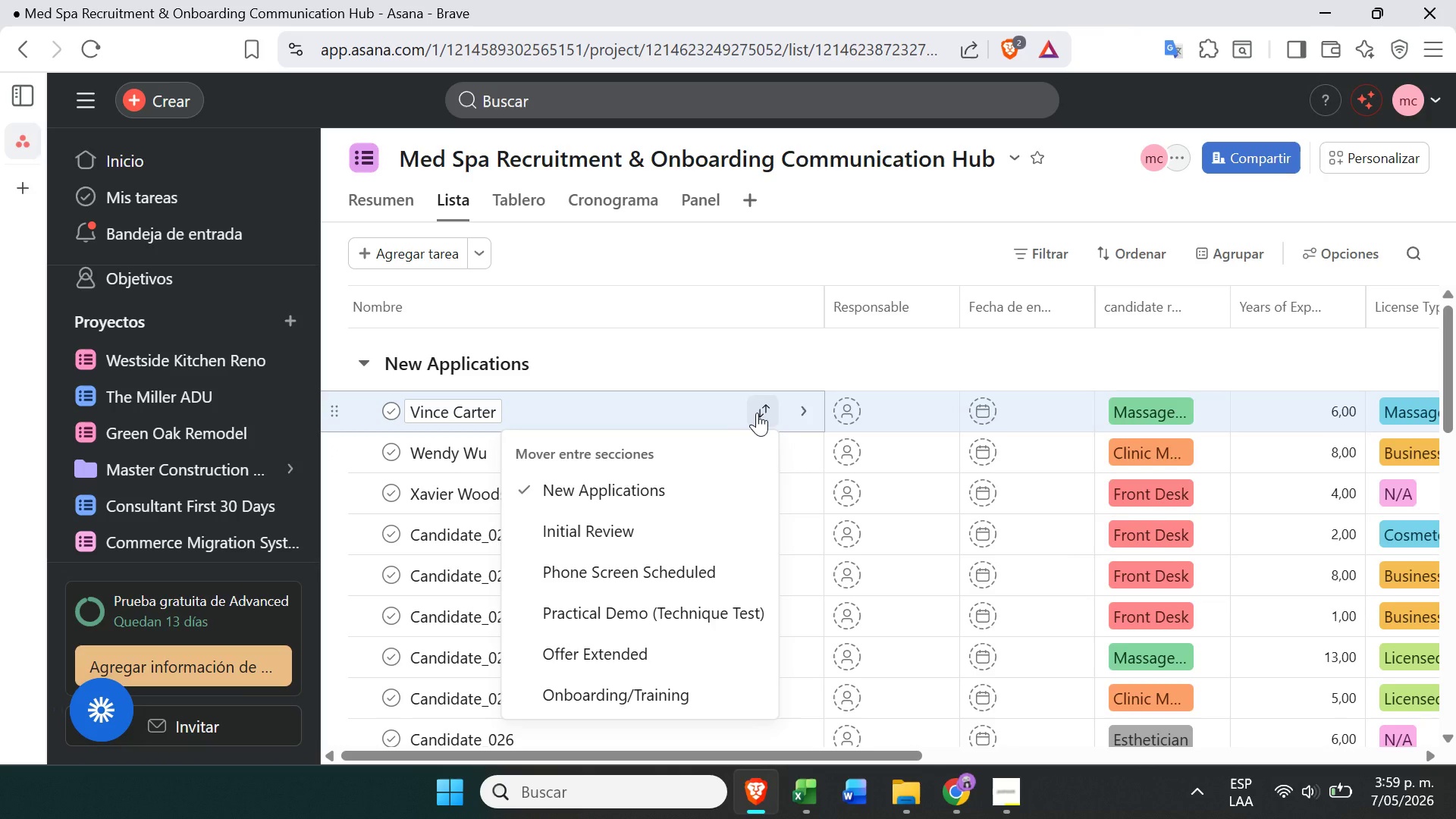 
wait(8.81)
 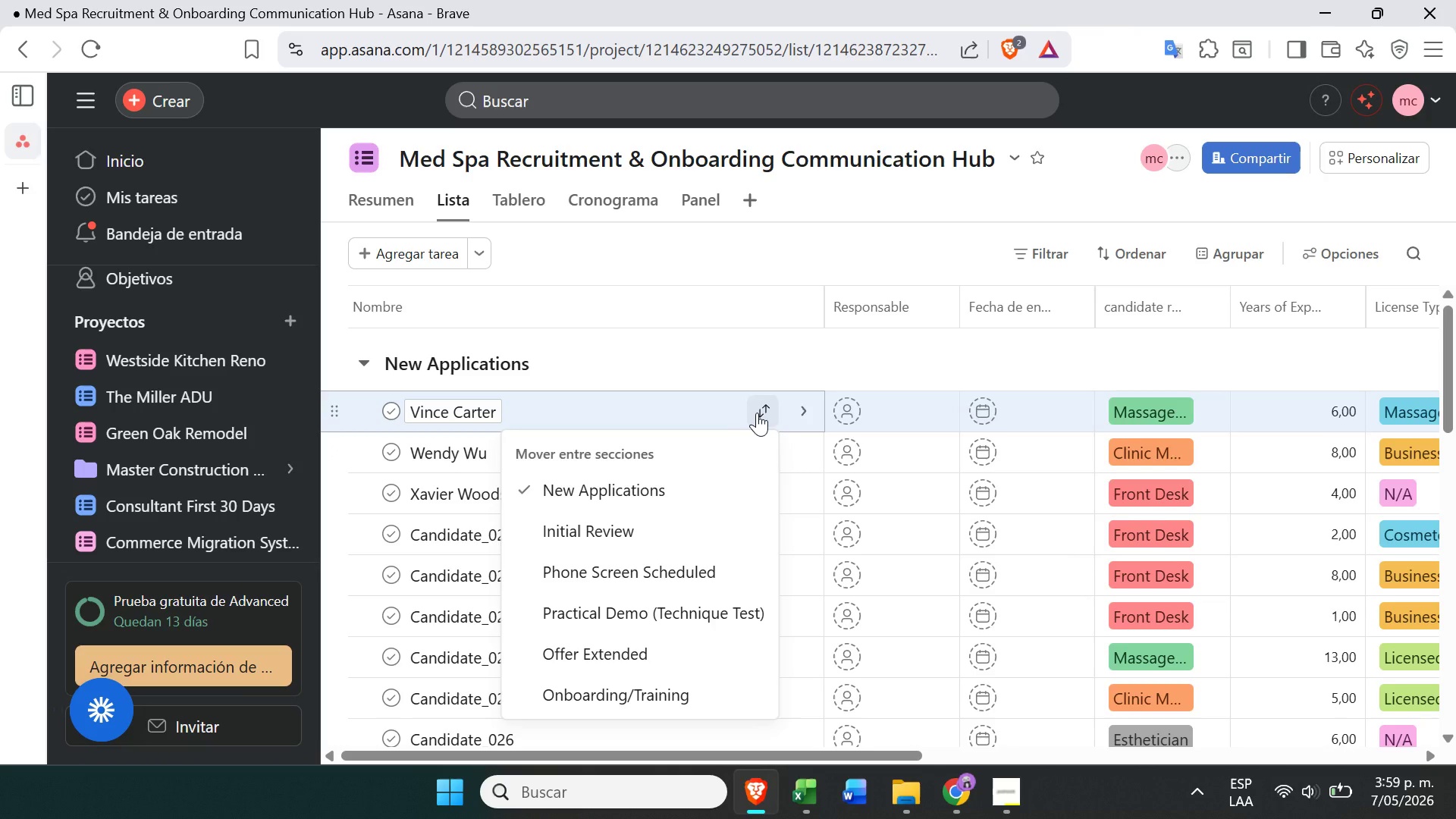 
left_click([573, 519])
 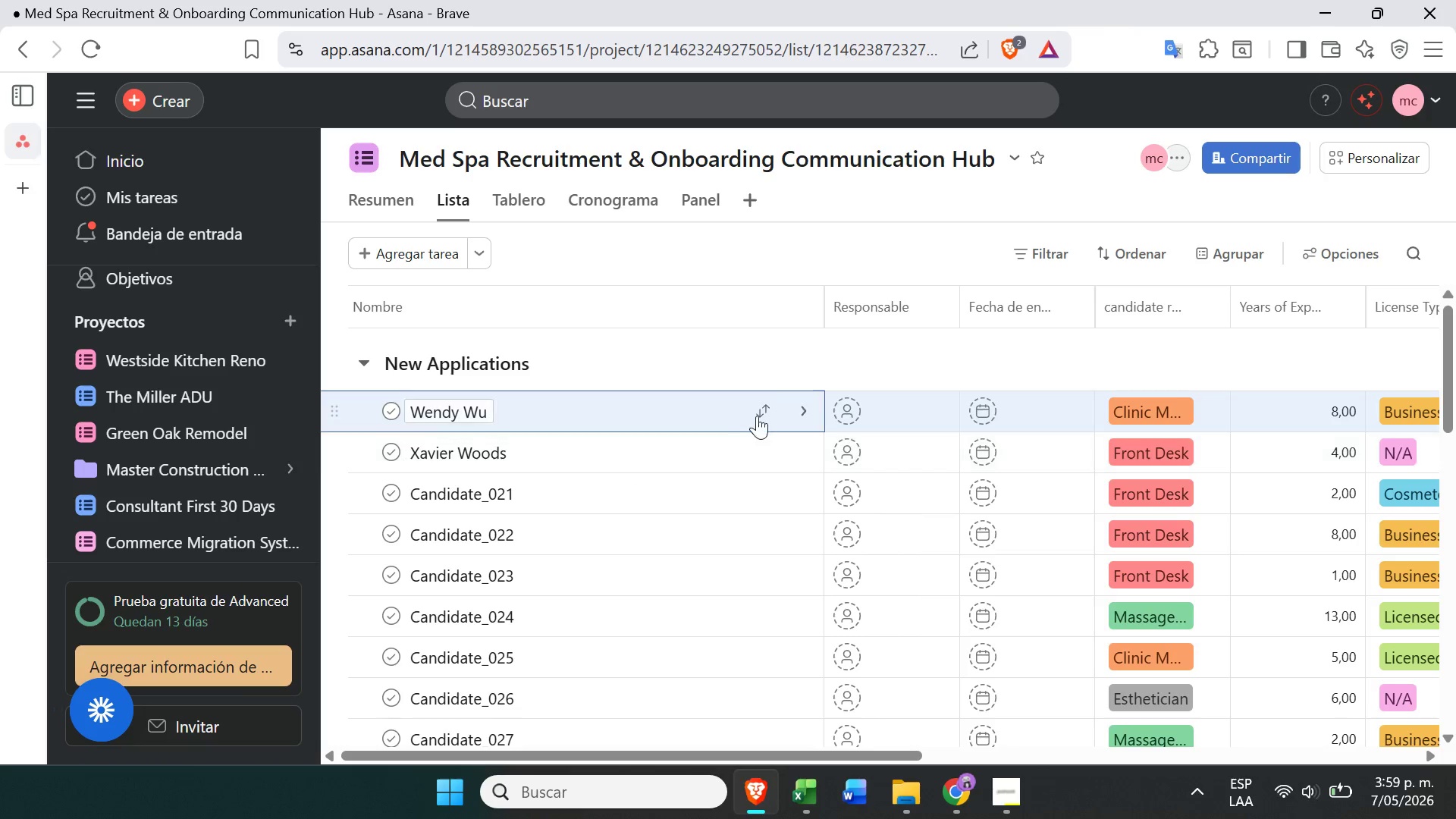 
left_click([768, 407])
 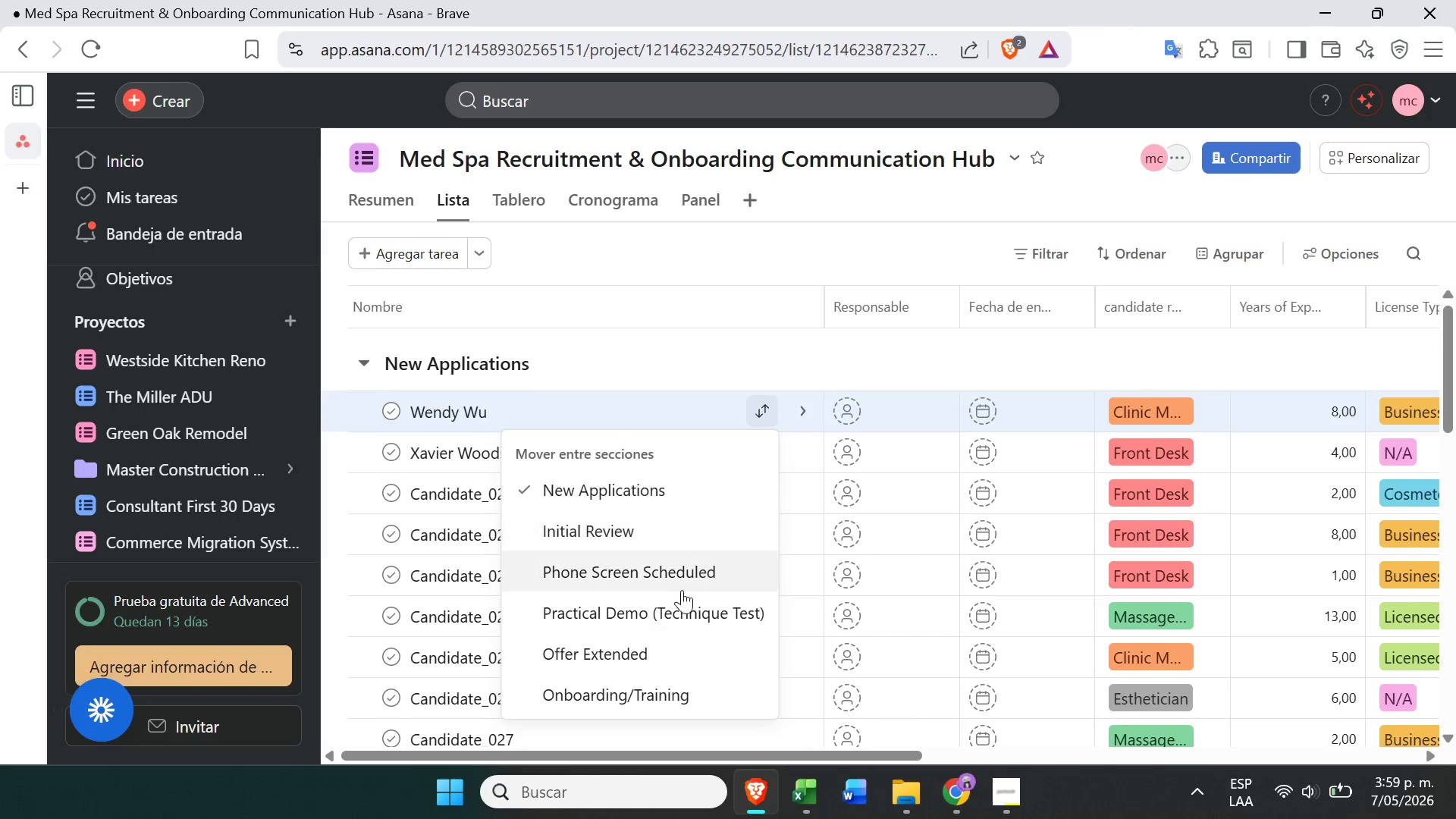 
left_click([671, 609])
 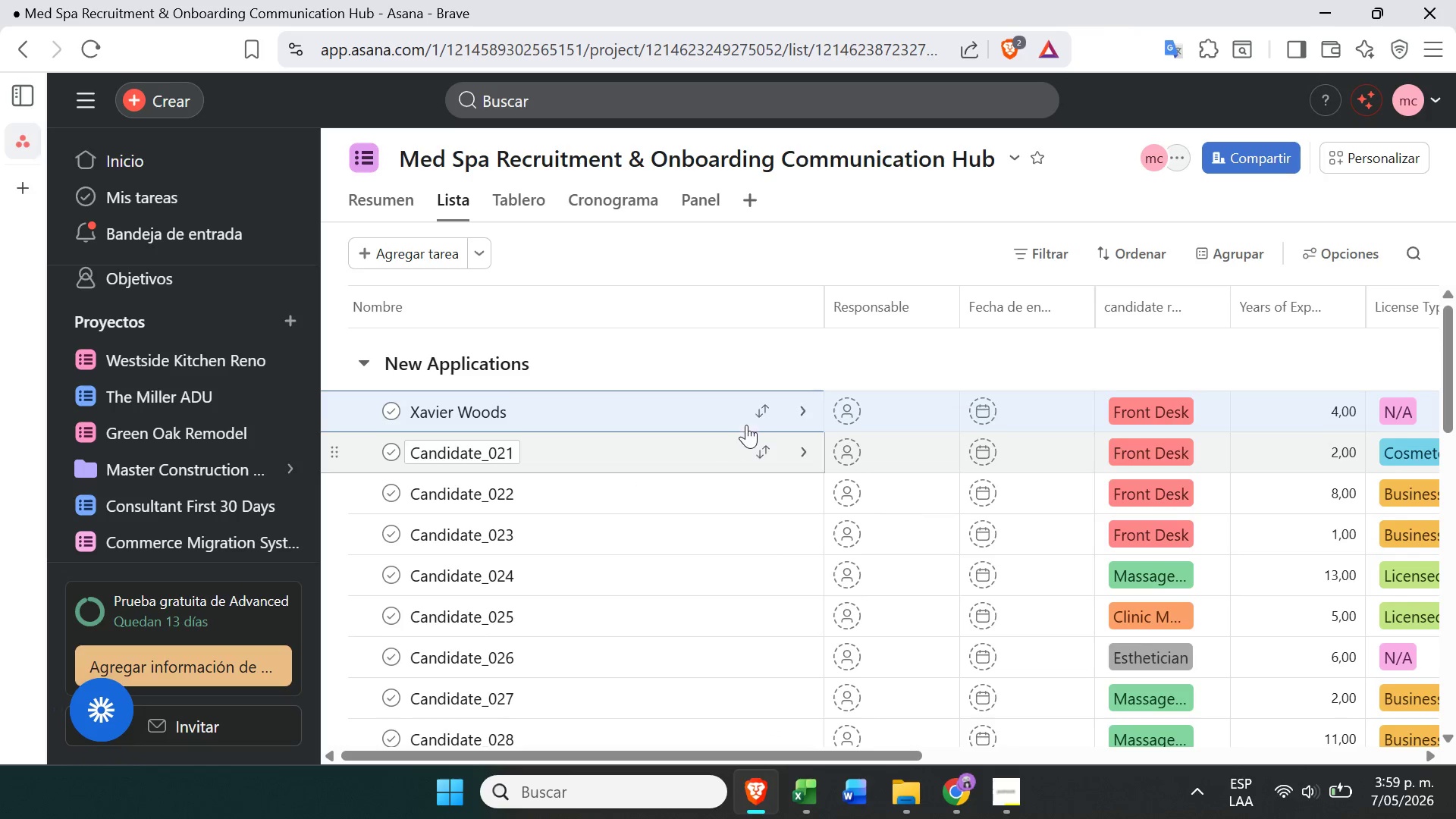 
left_click([749, 413])
 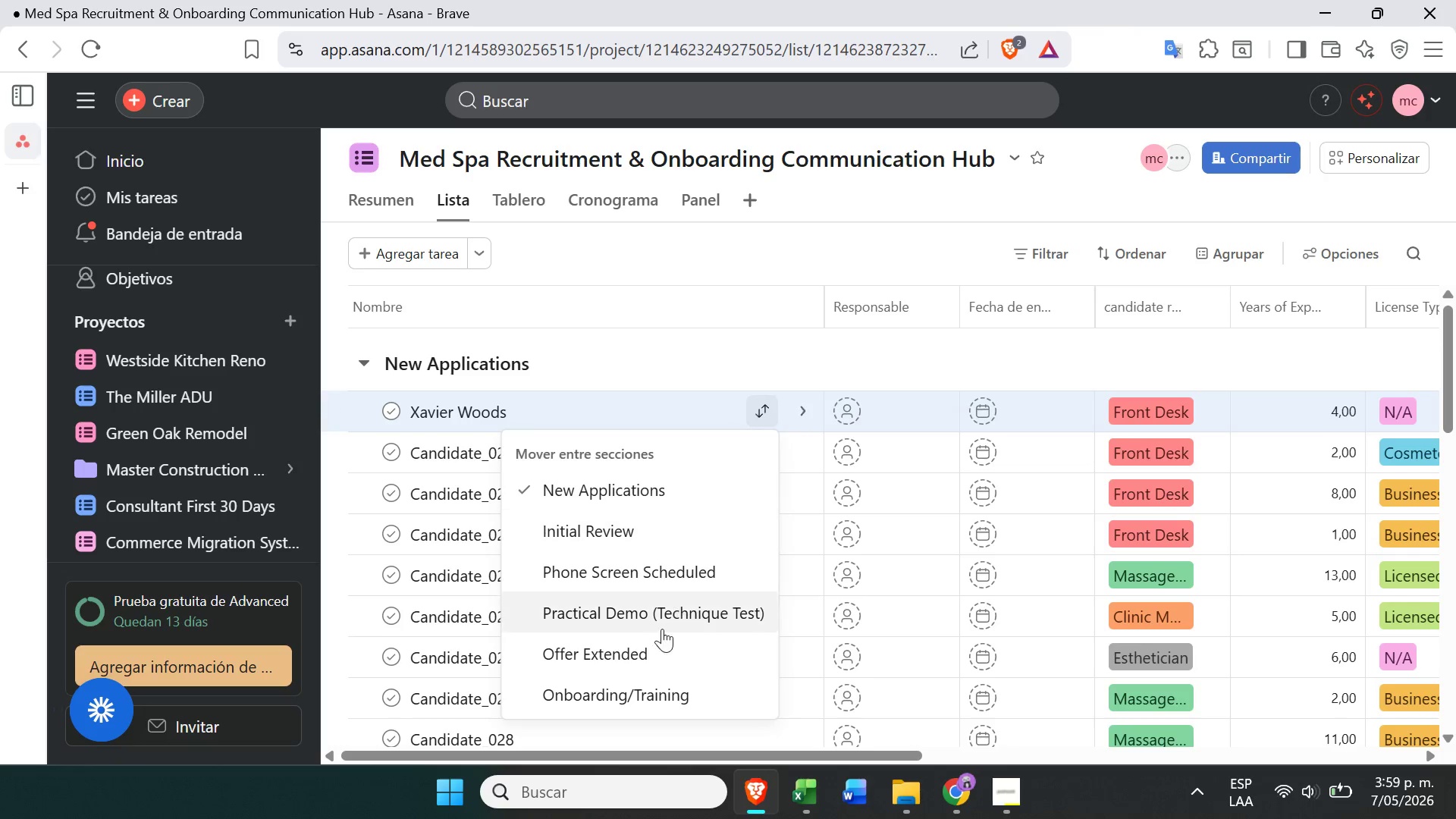 
left_click([635, 670])
 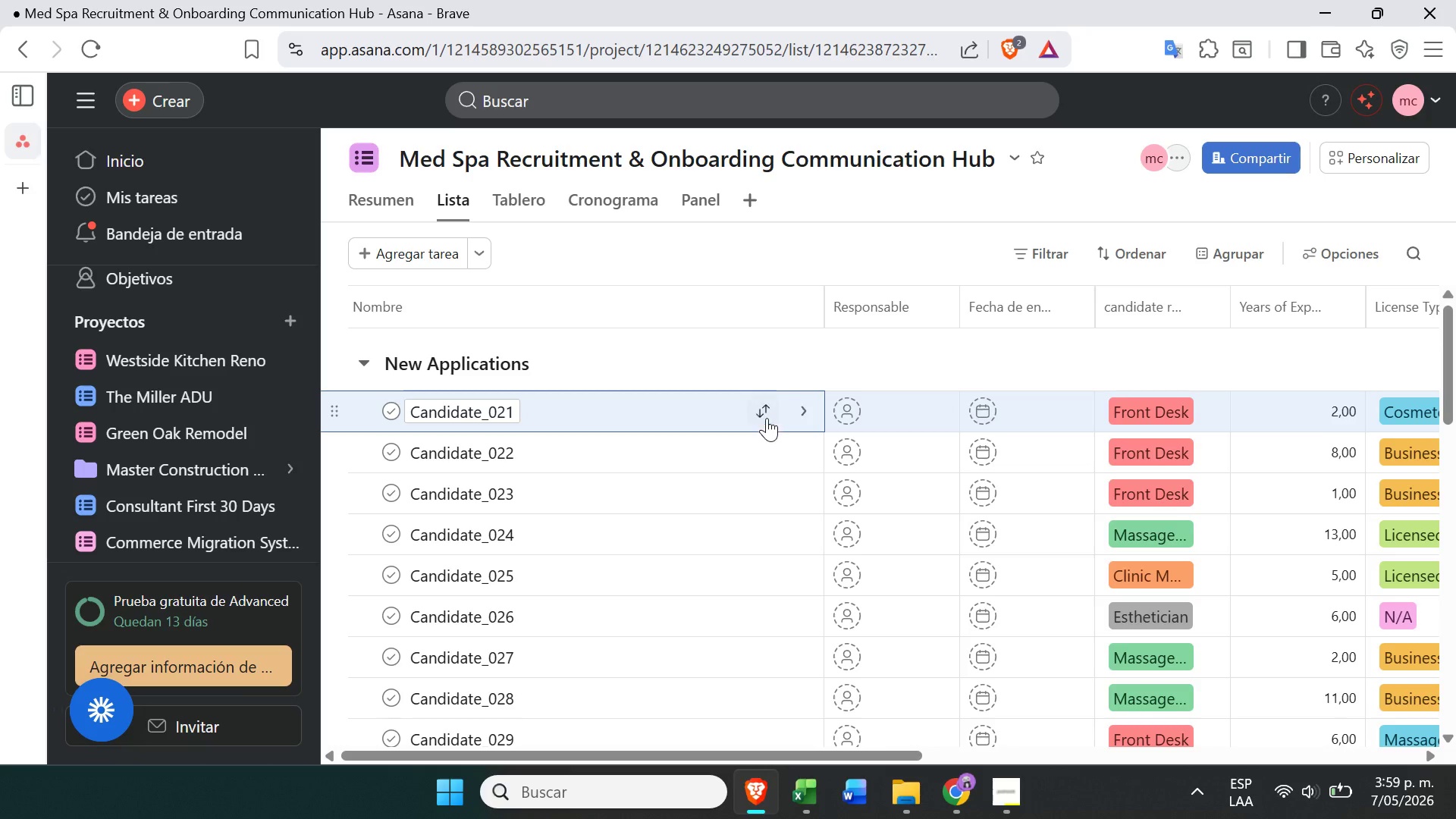 
left_click([775, 406])
 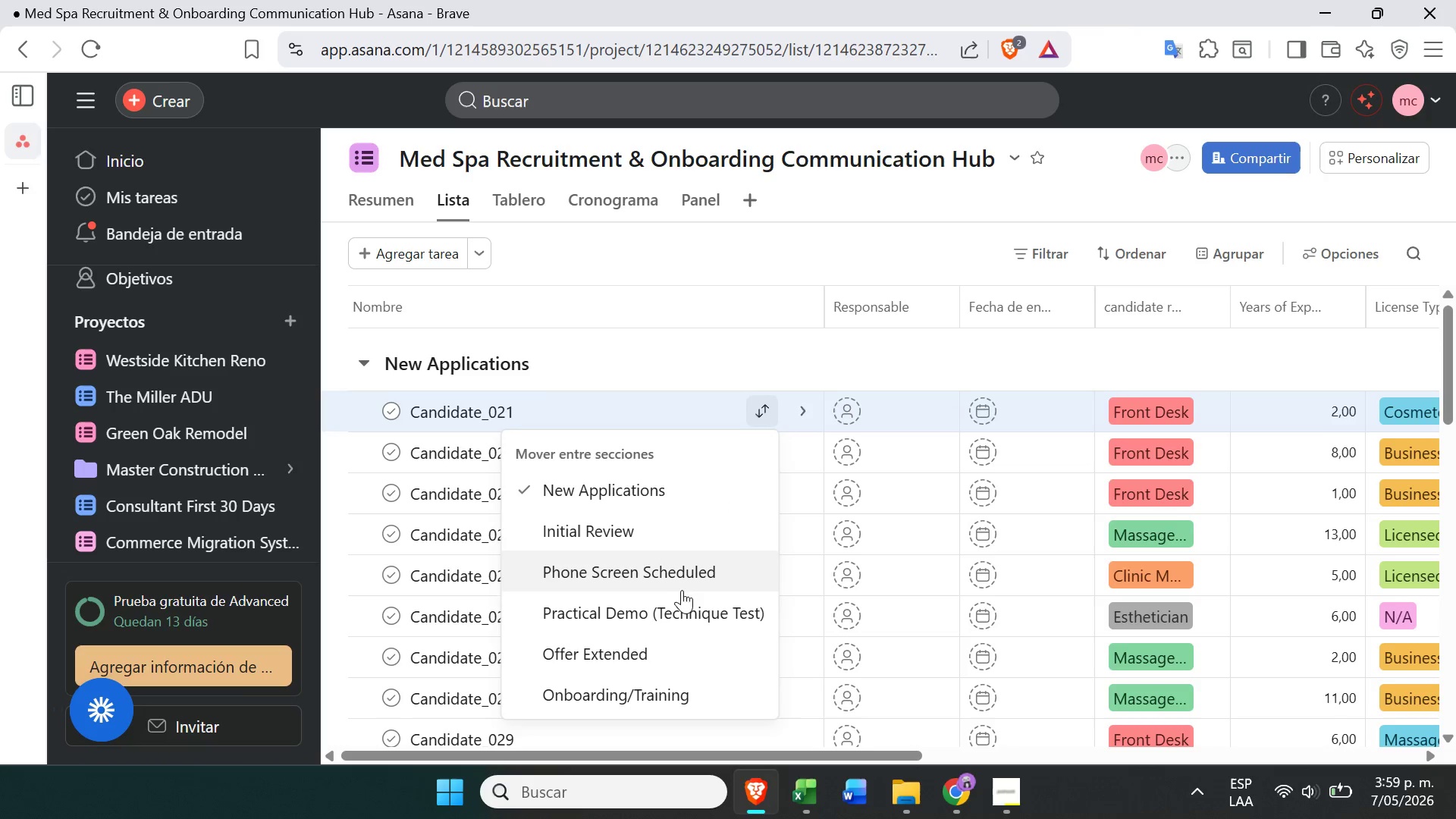 
left_click([673, 621])
 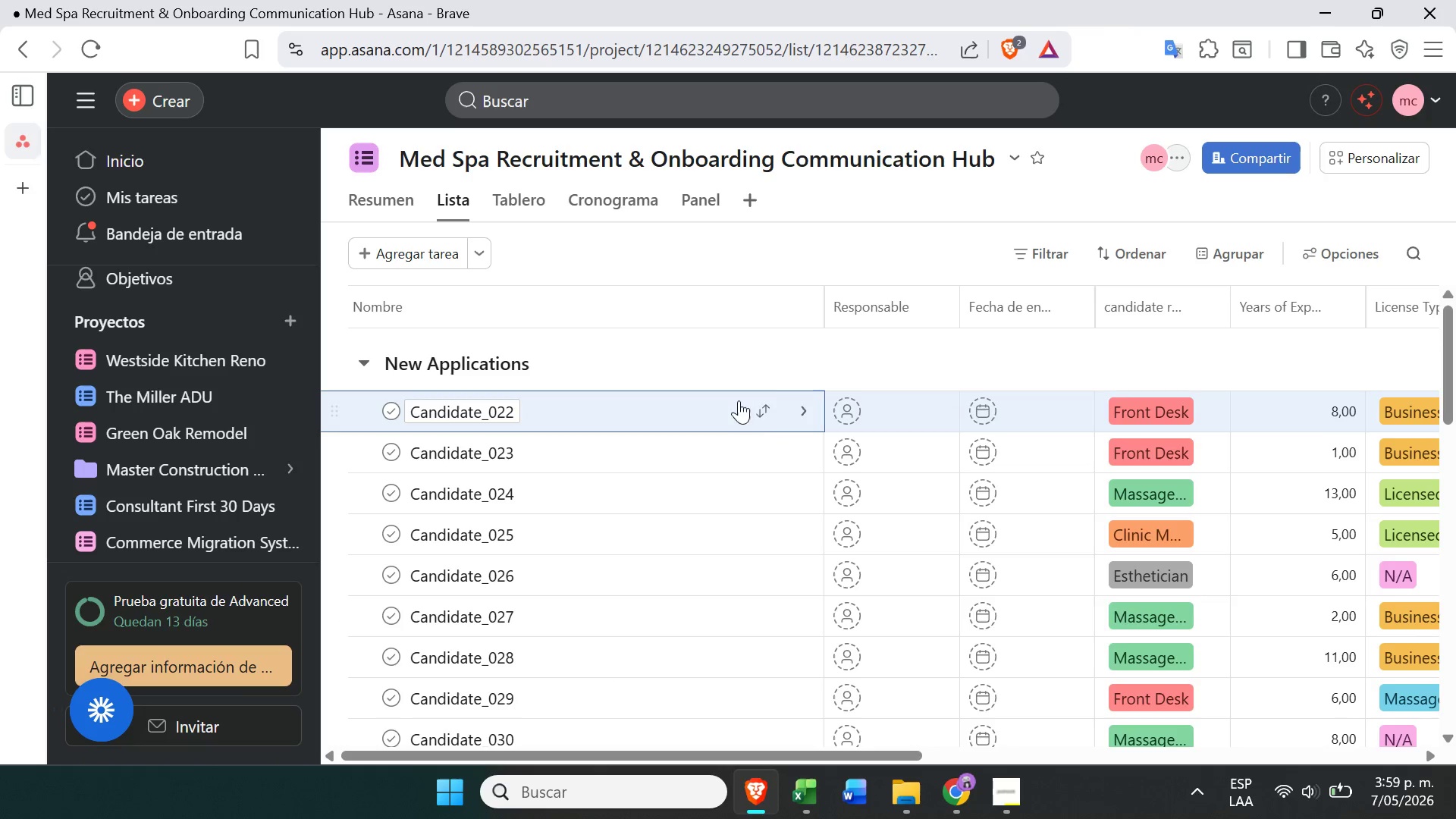 
left_click([758, 416])
 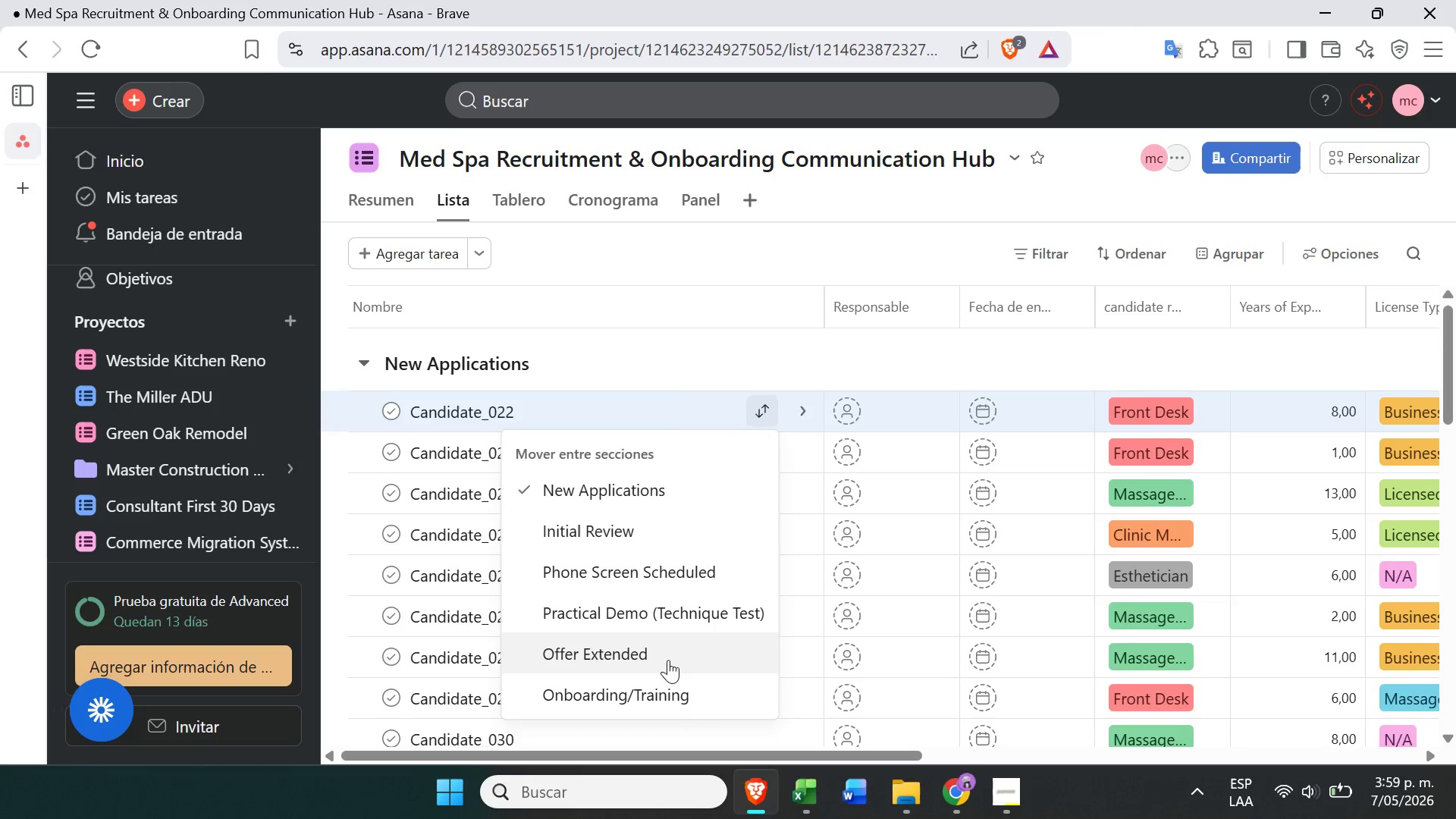 
left_click([642, 695])
 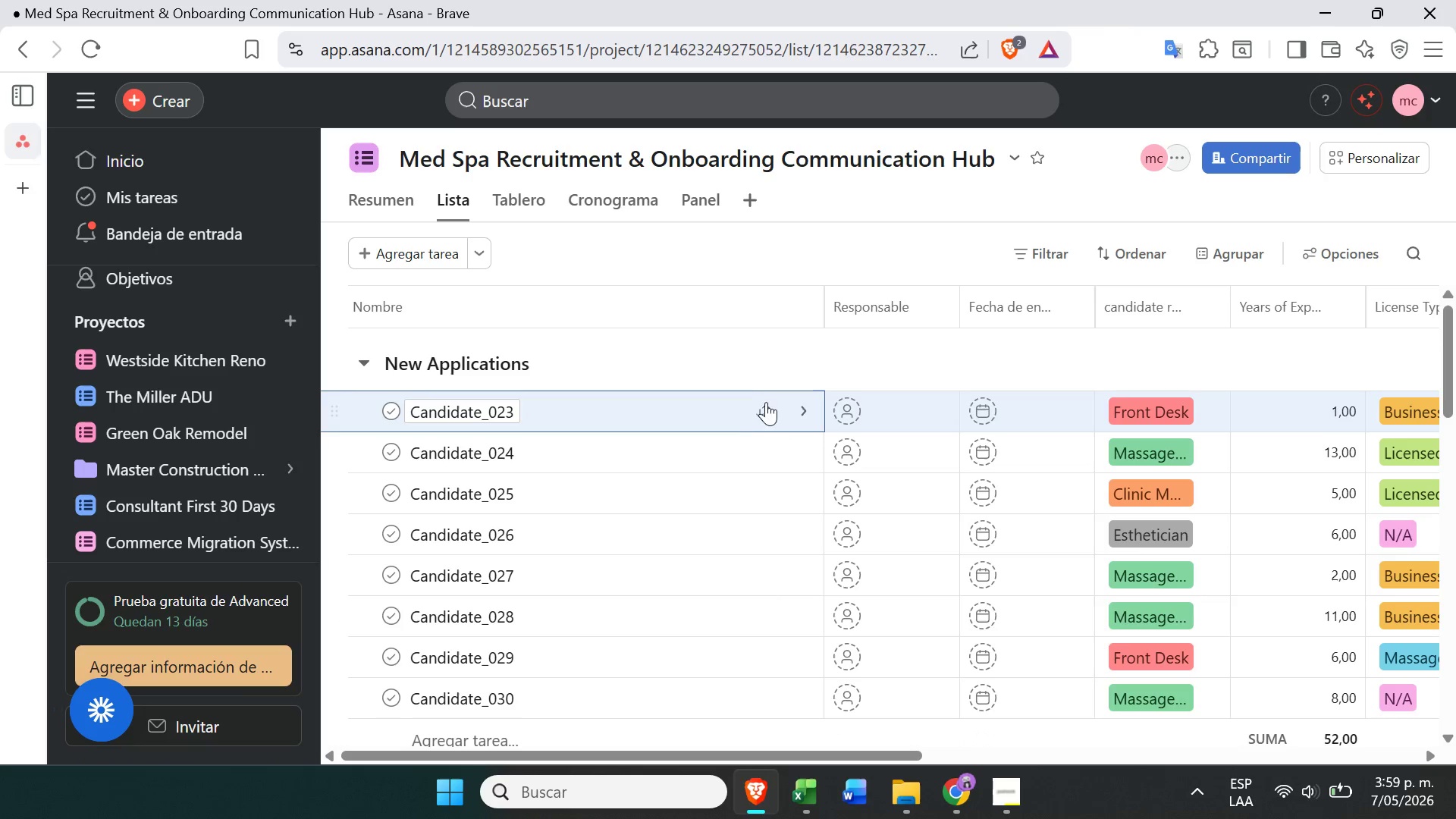 
left_click([759, 408])
 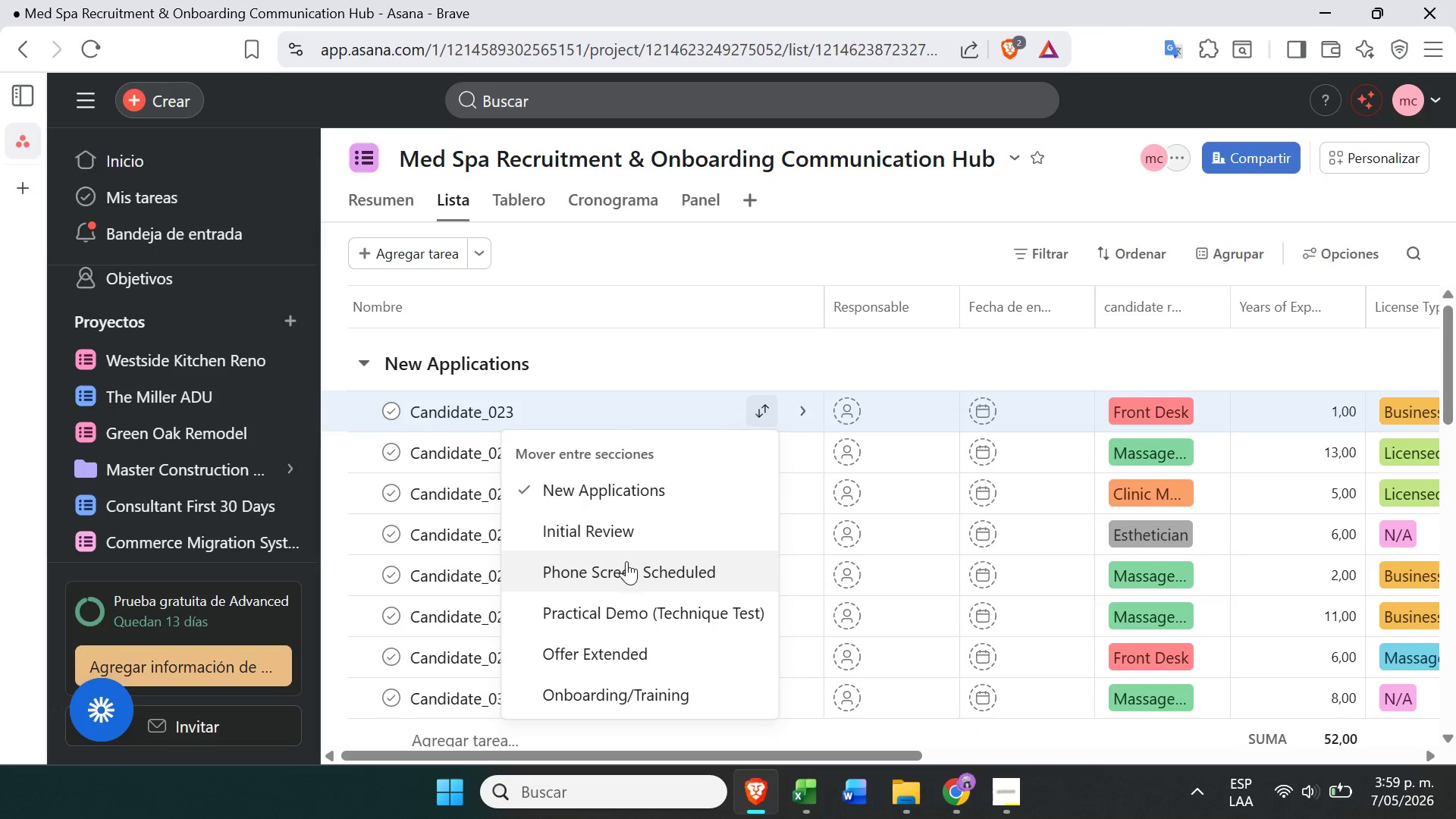 
left_click([623, 574])
 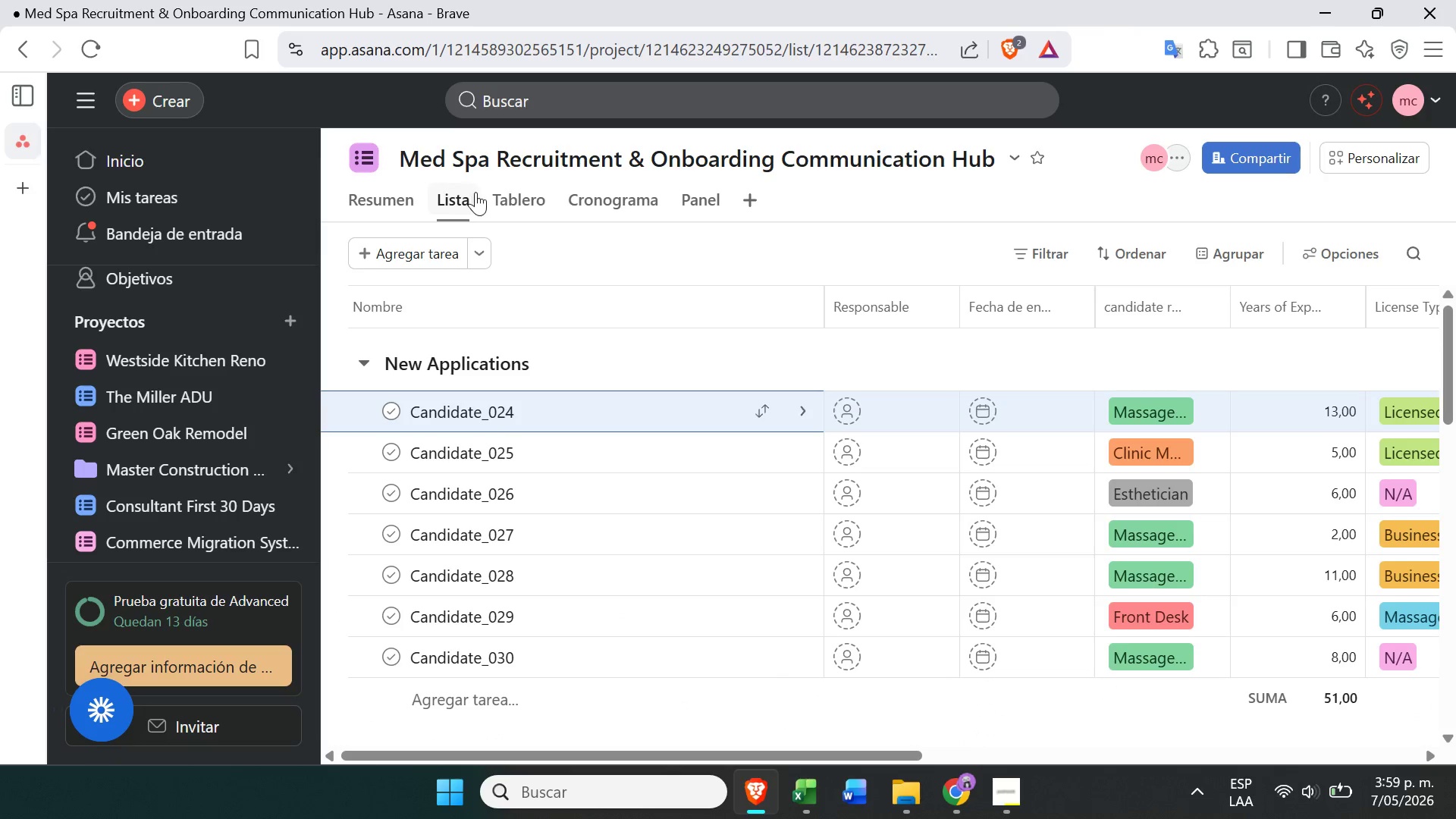 
left_click([508, 201])
 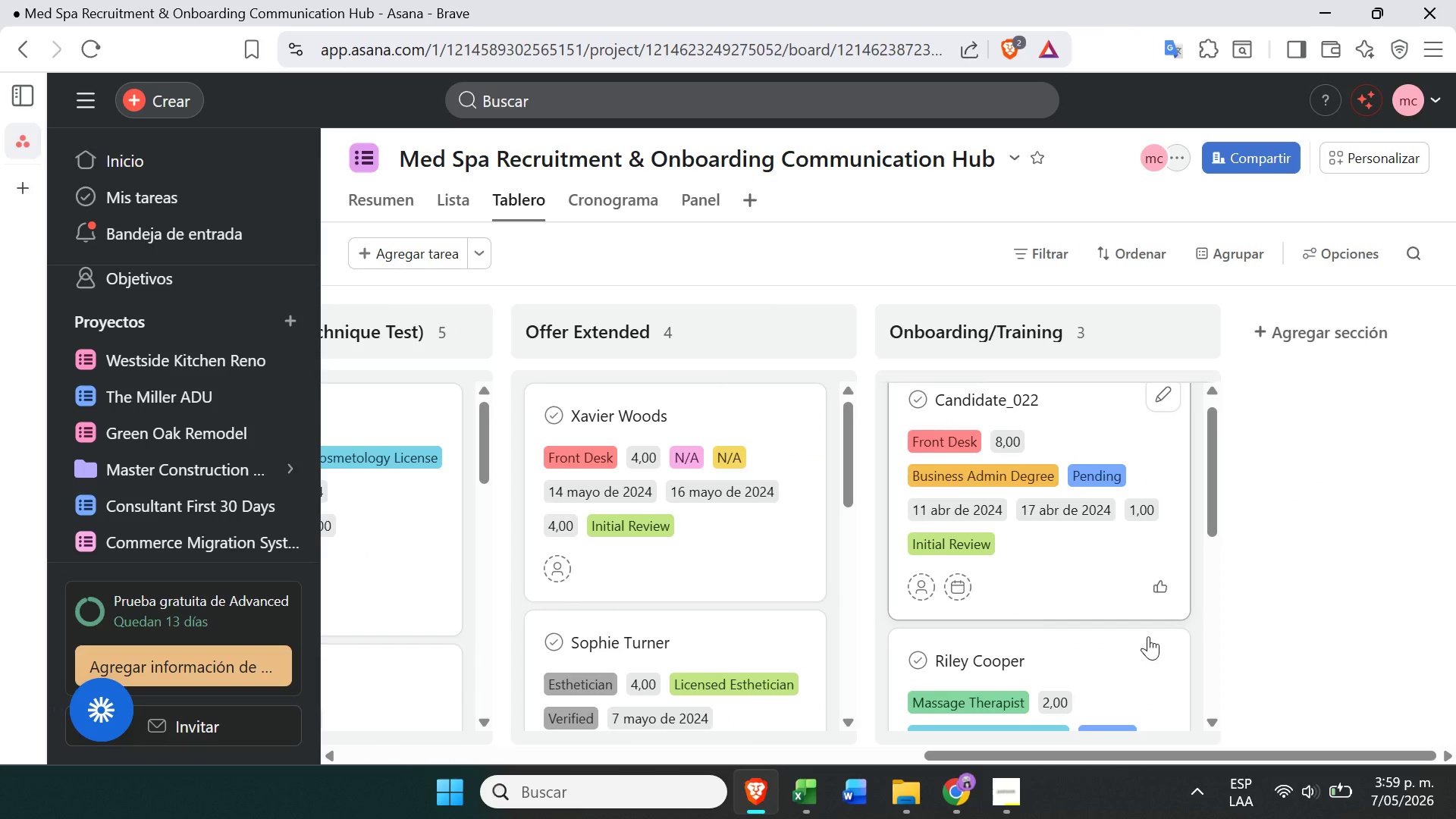 
wait(7.12)
 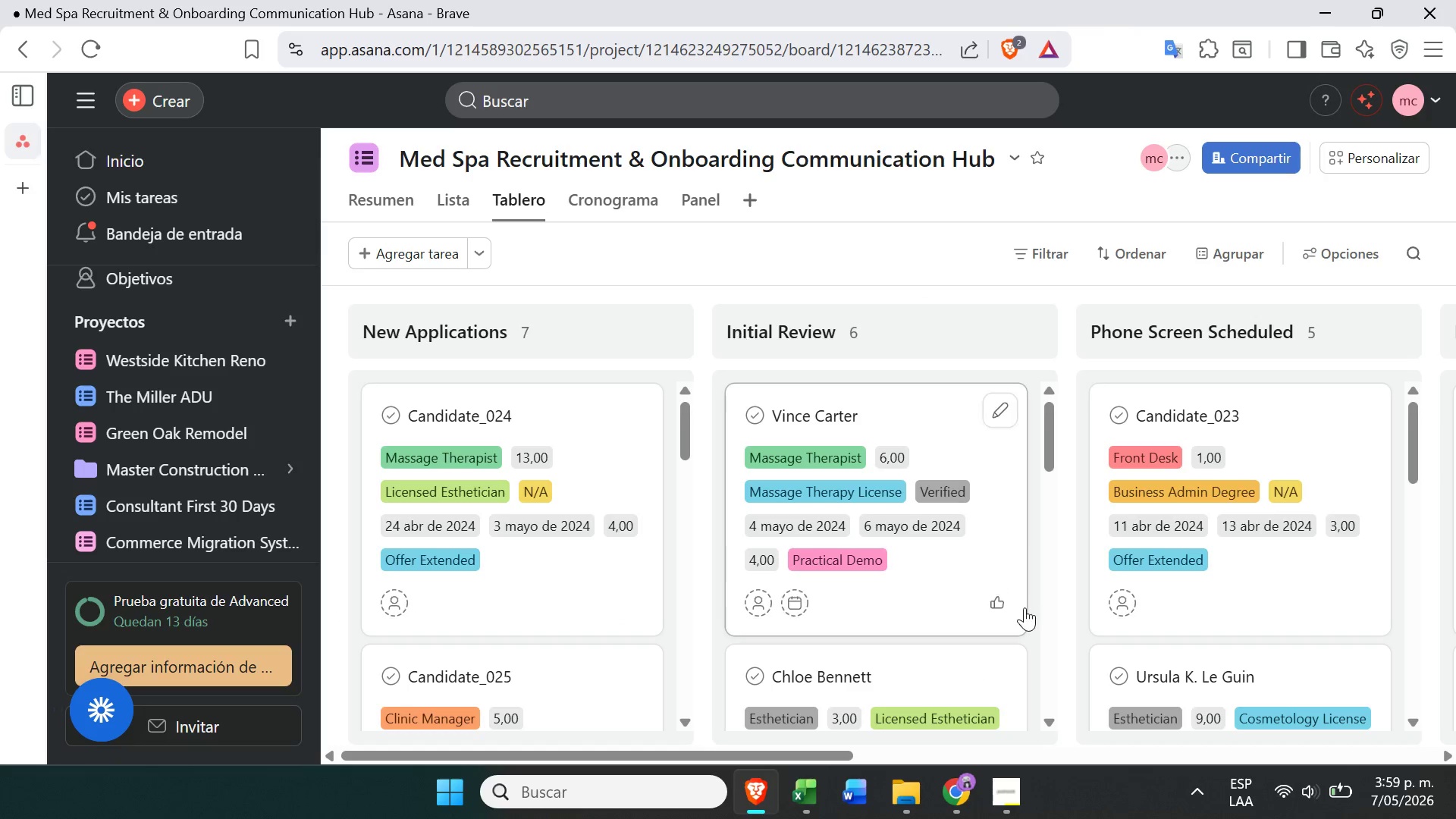 
left_click([1364, 144])
 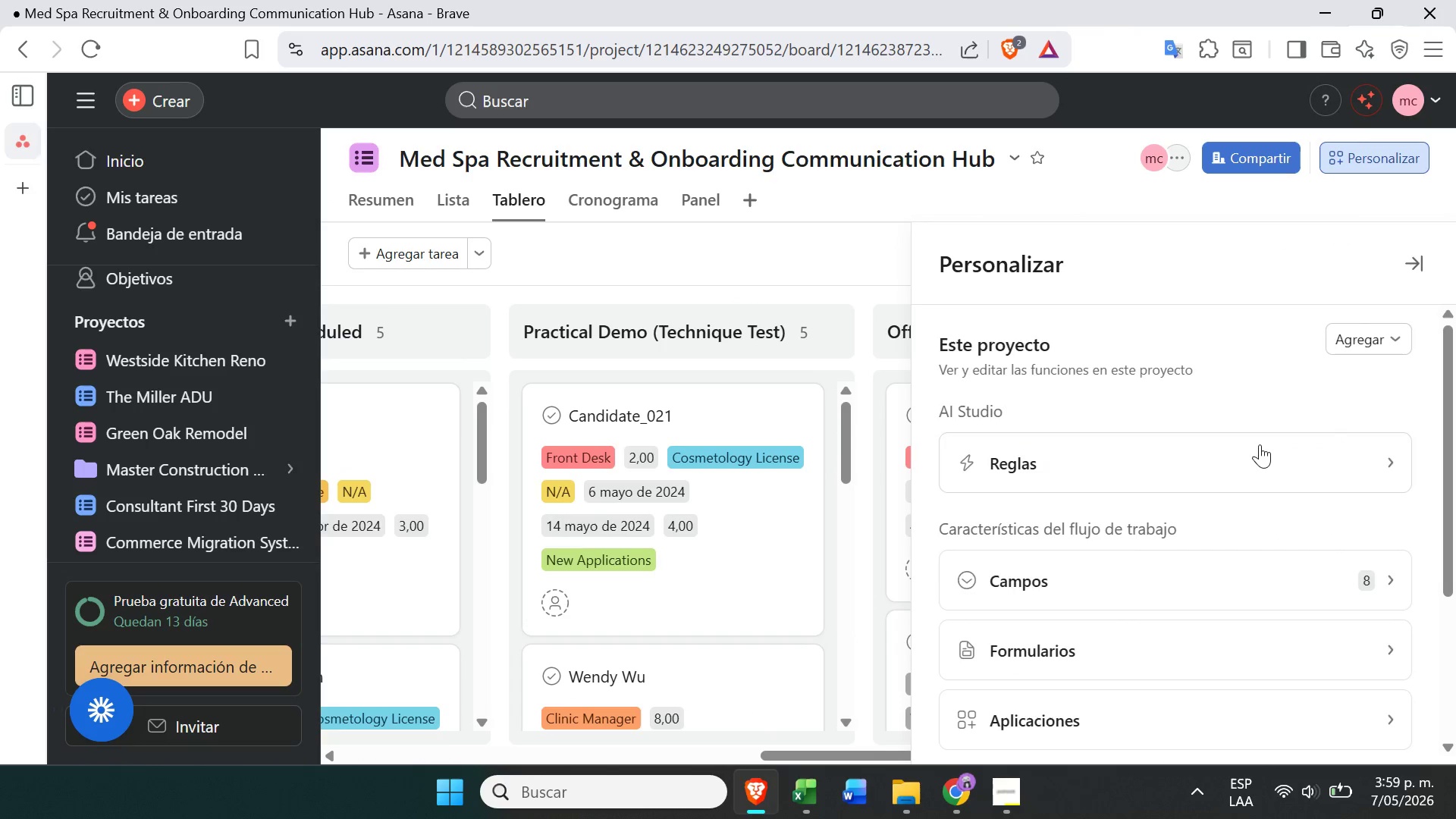 
left_click([1260, 444])
 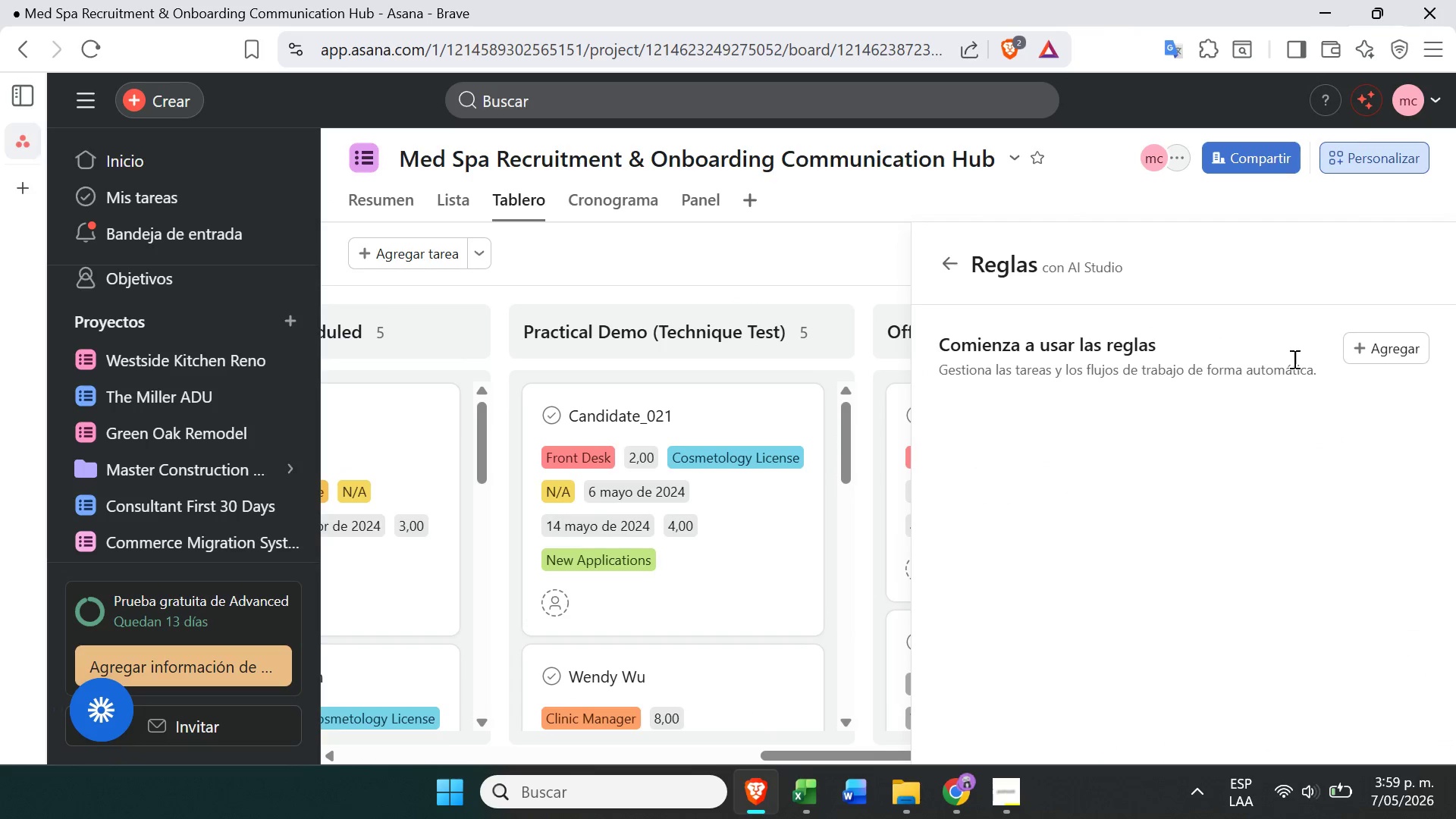 
left_click([1378, 336])
 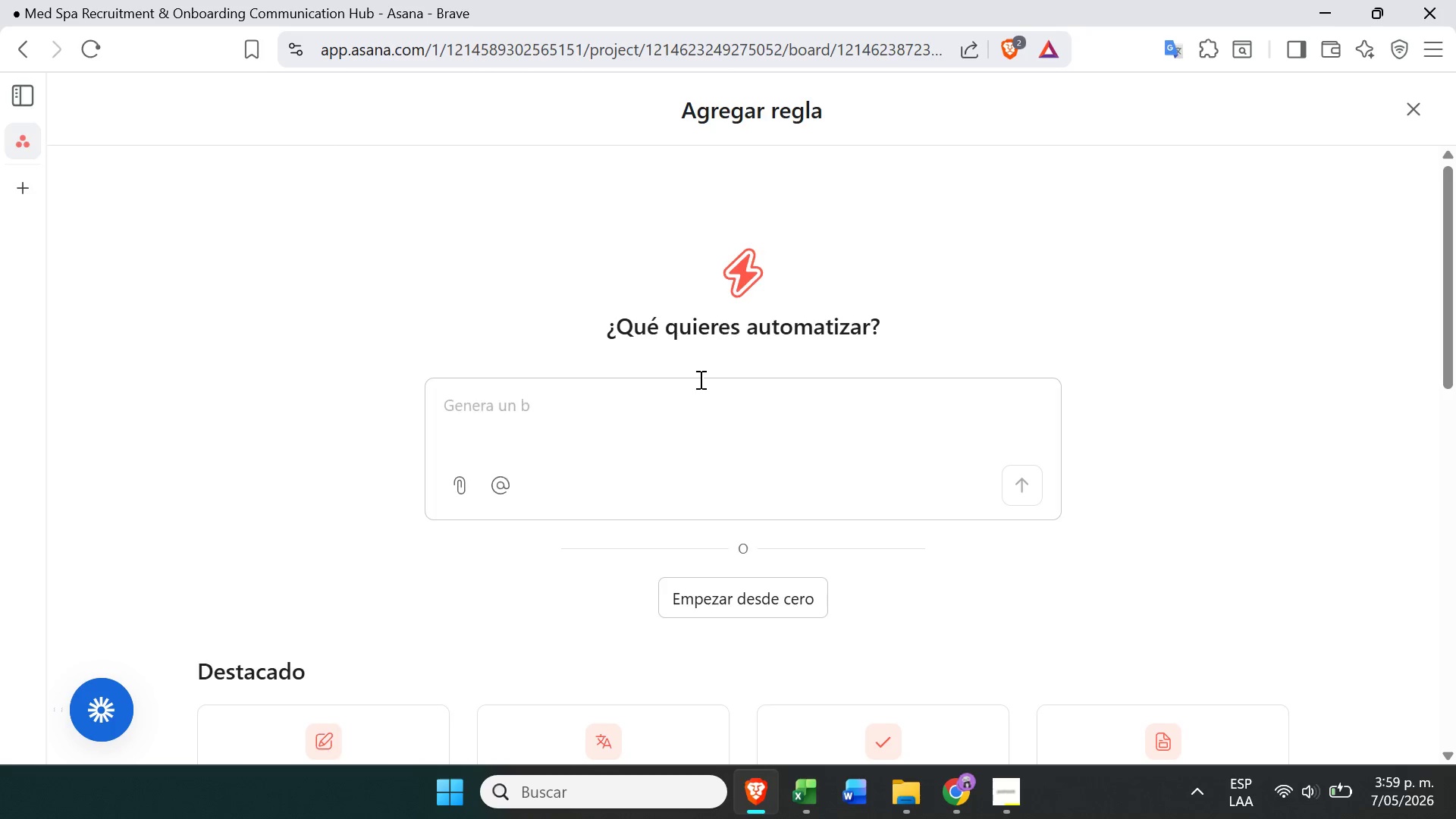 
double_click([688, 408])
 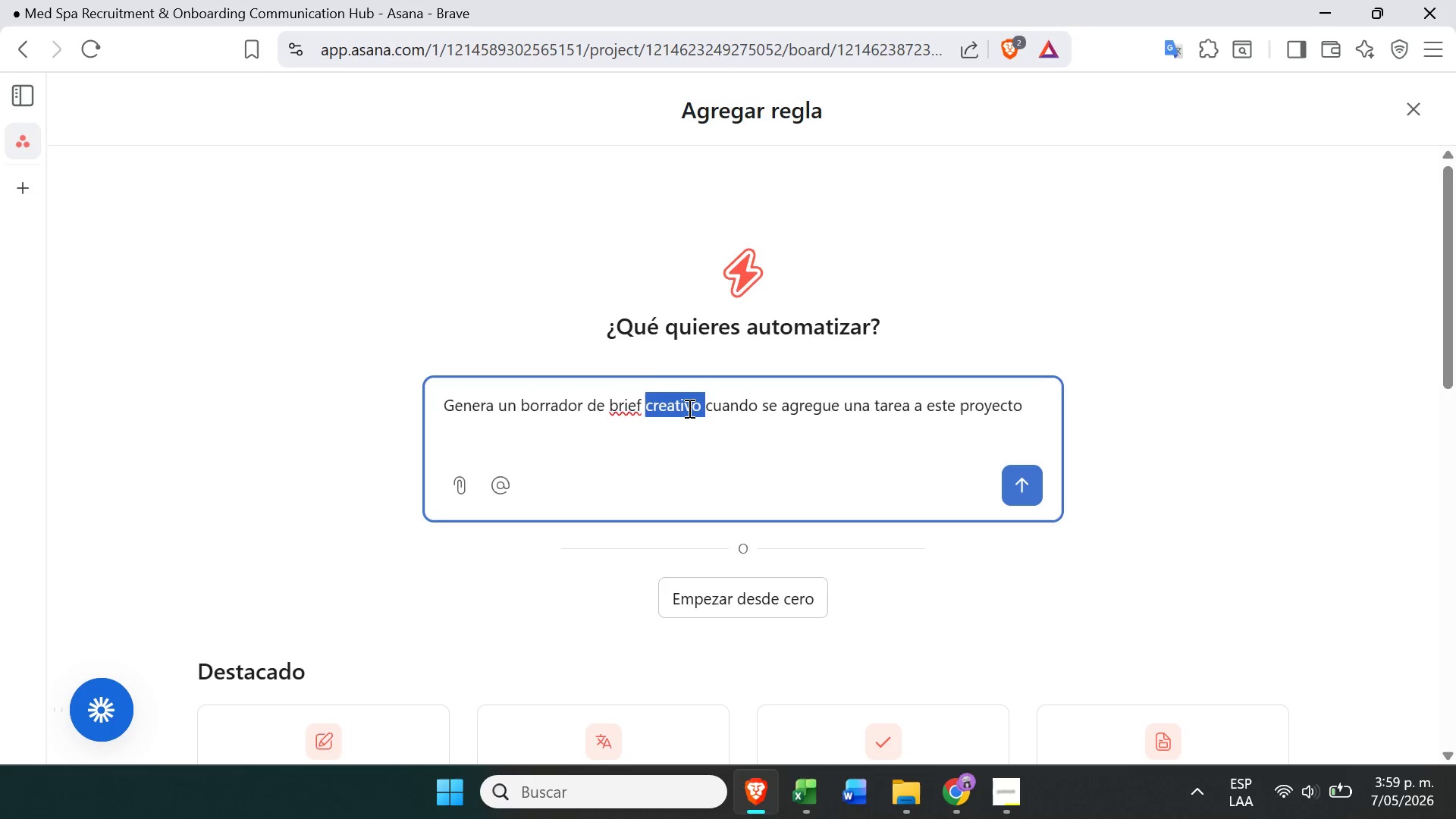 
triple_click([688, 408])
 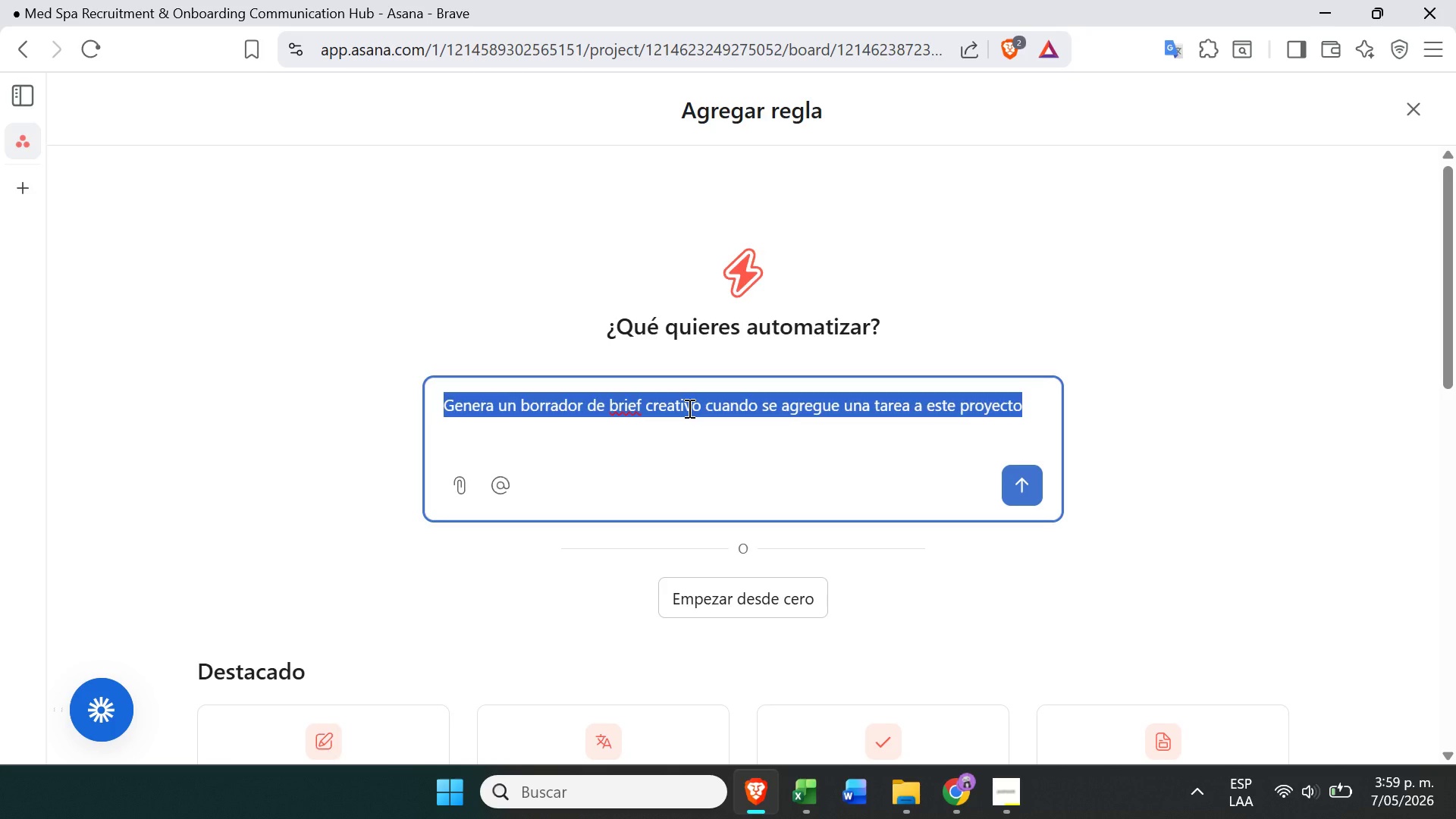 
key(Backspace)
 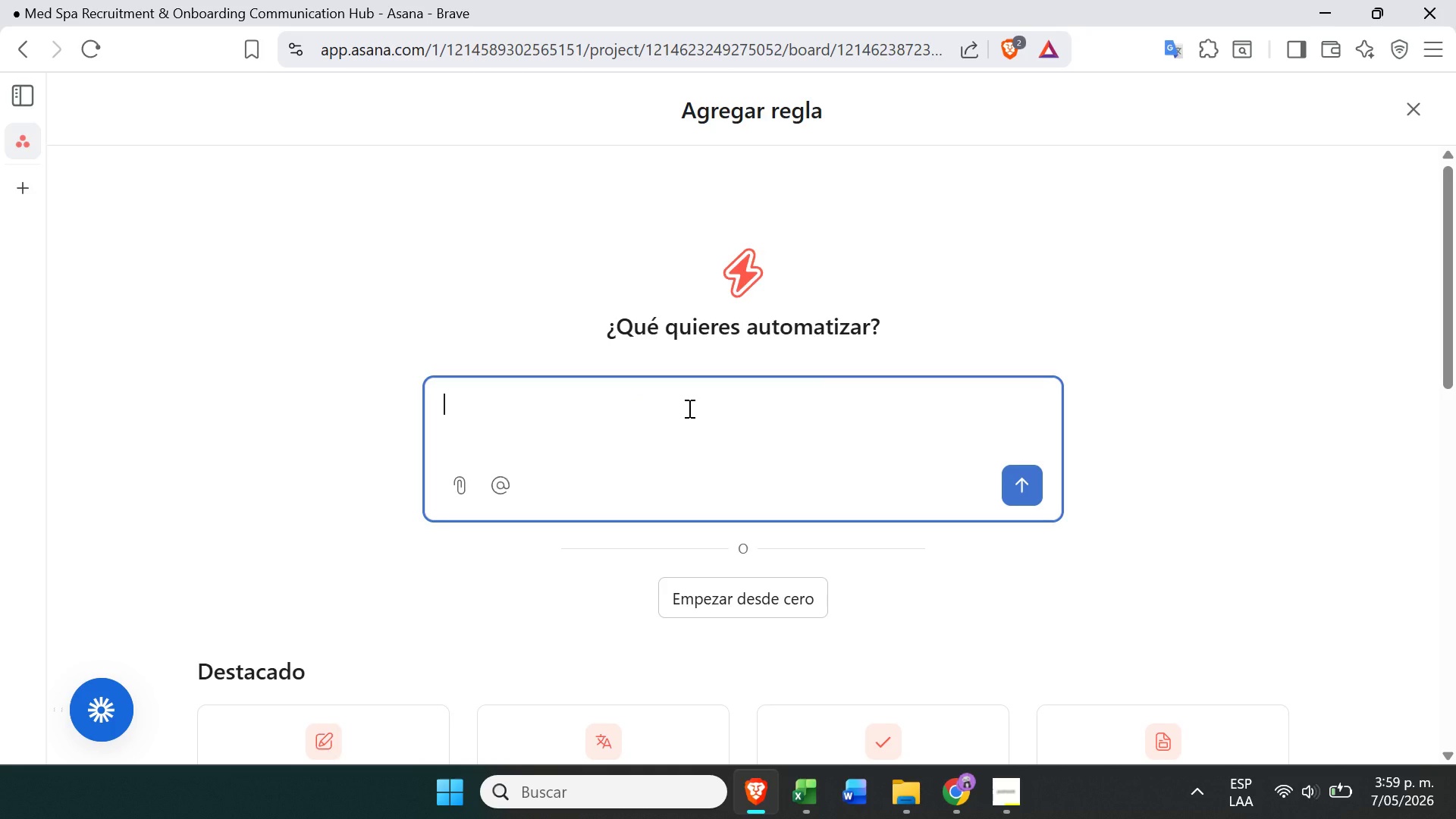 
key(Control+V)
 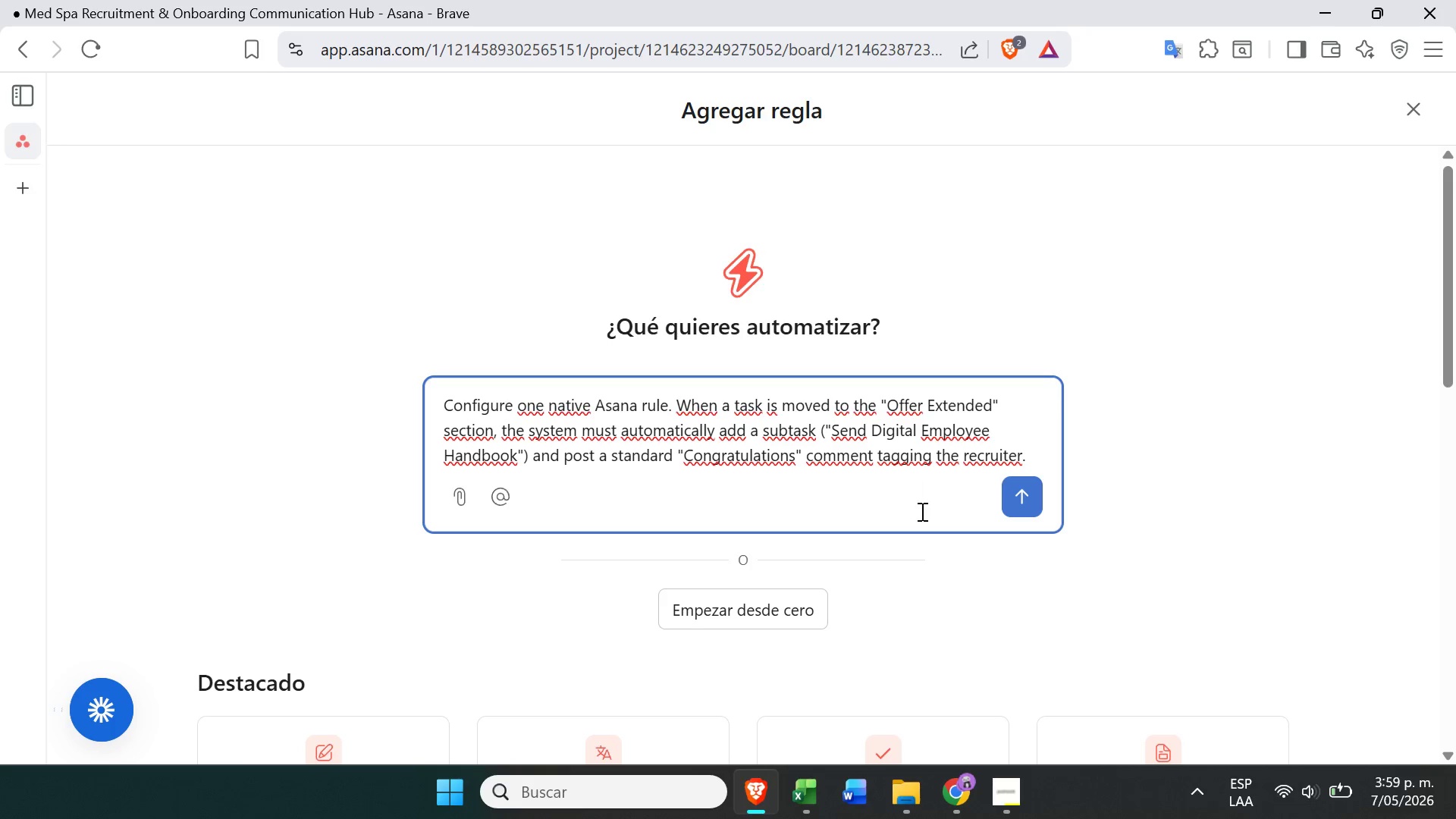 
left_click([1036, 488])
 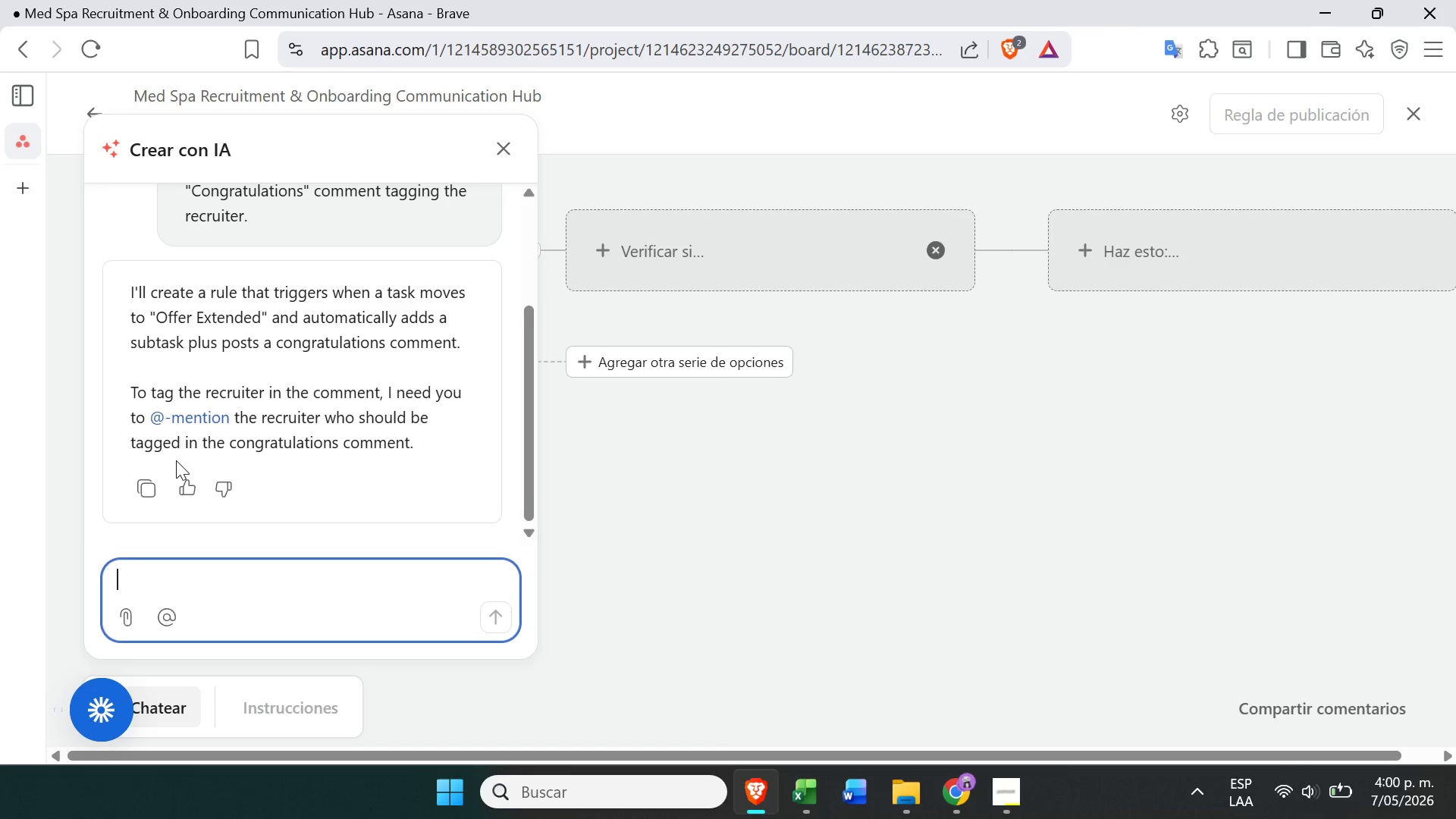 
wait(49.59)
 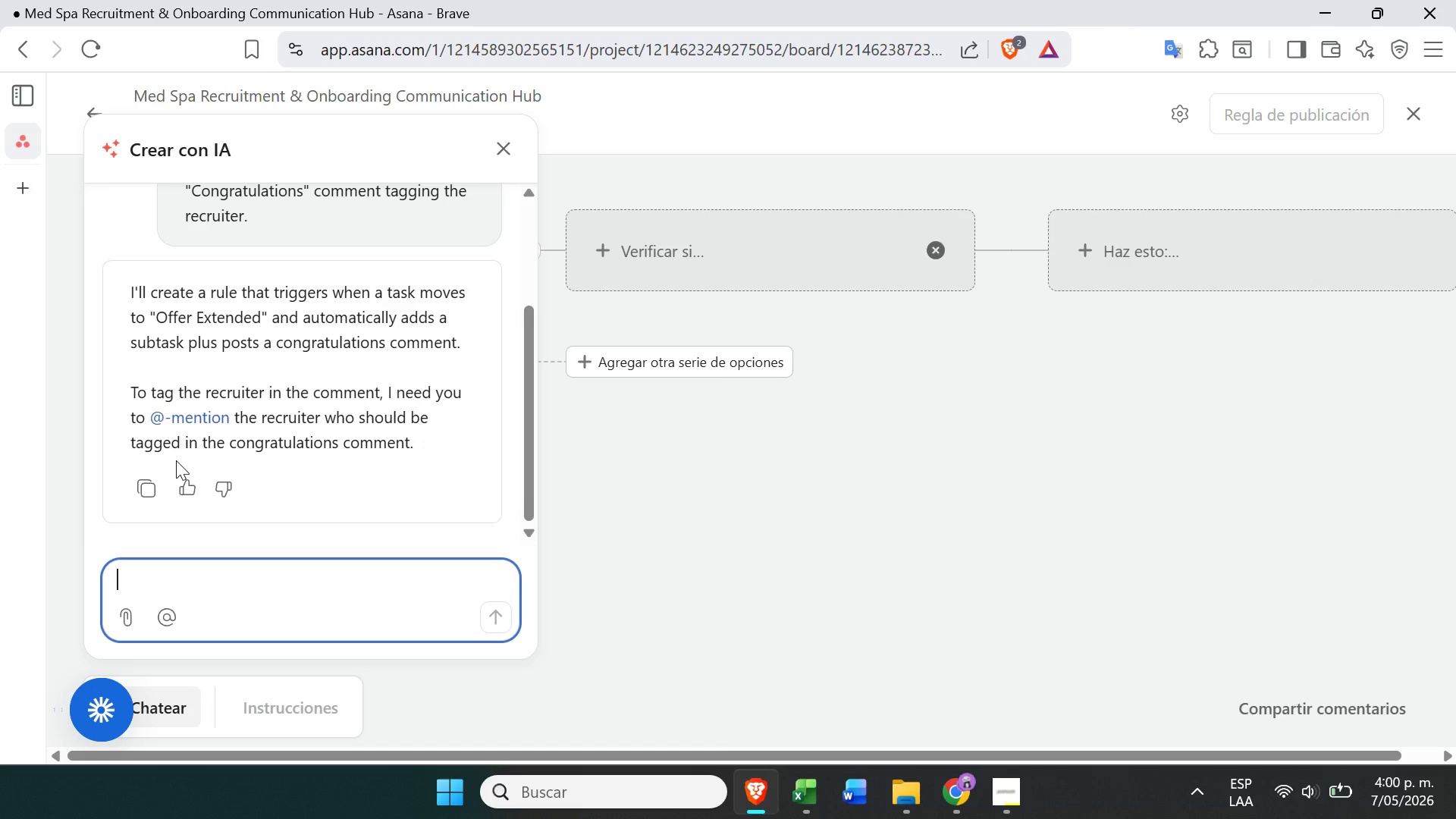 
key(Alt+Control+AltLeft)
 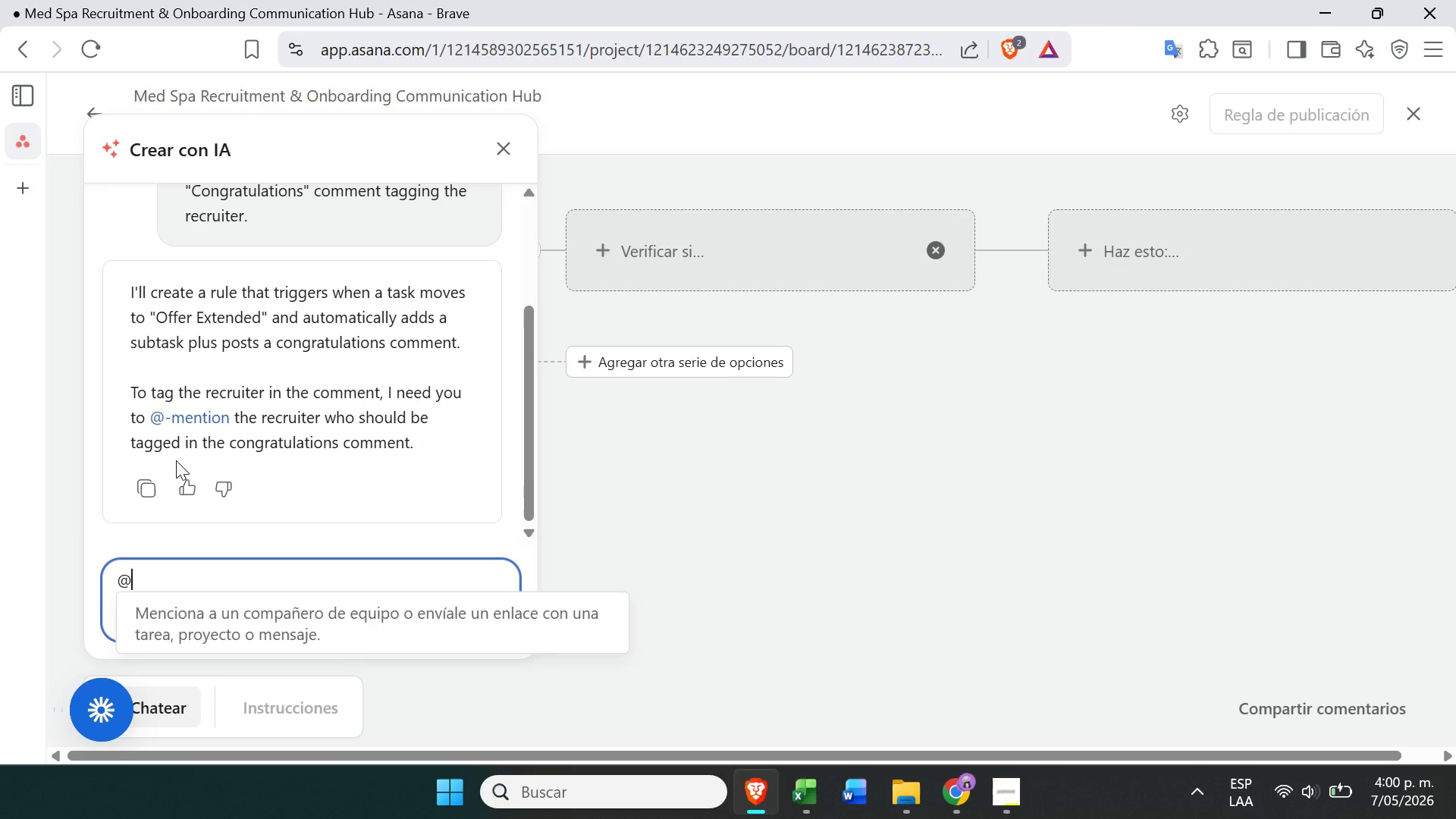 
key(Alt+Control+Q)
 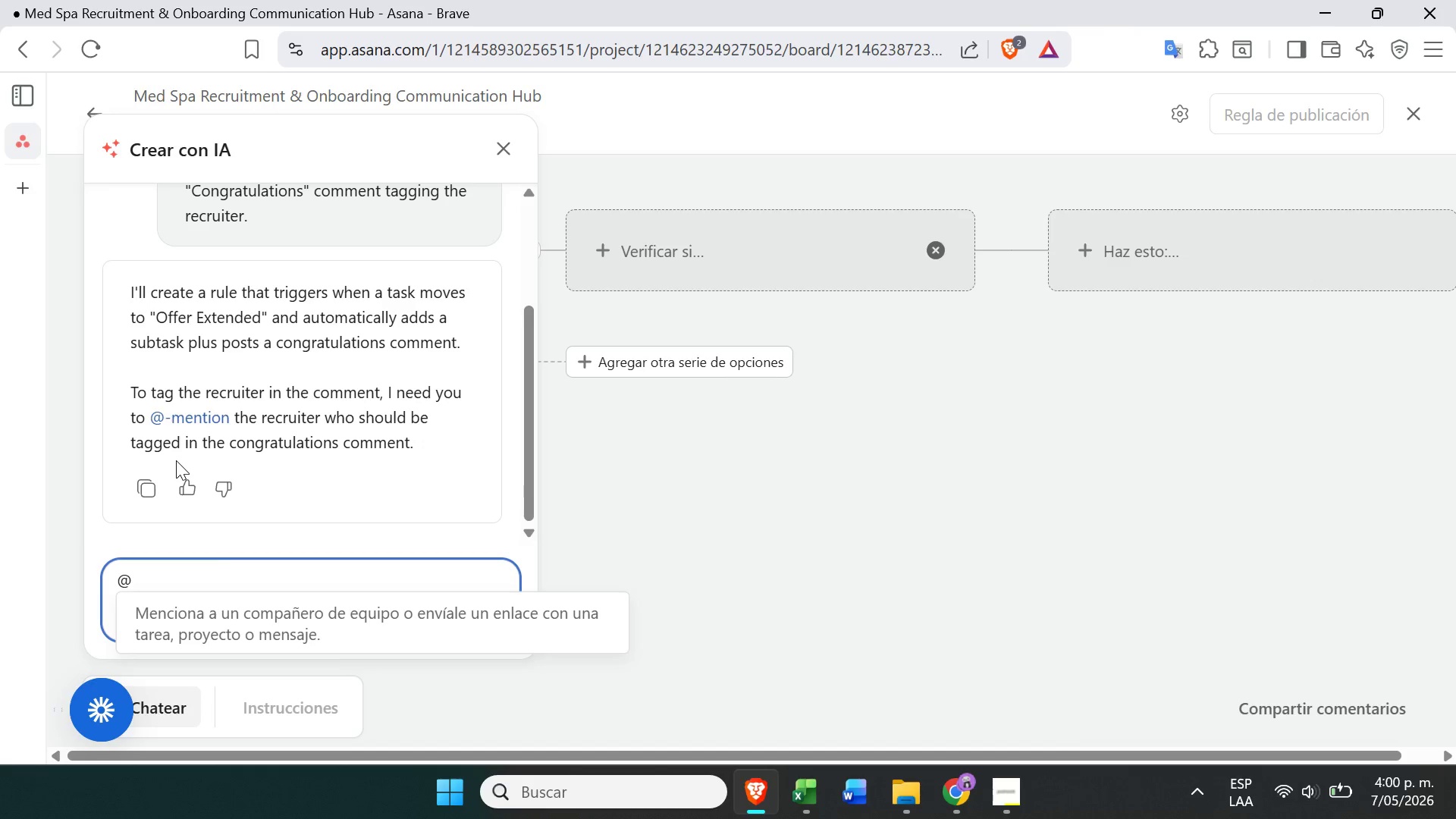 
type(ma)
 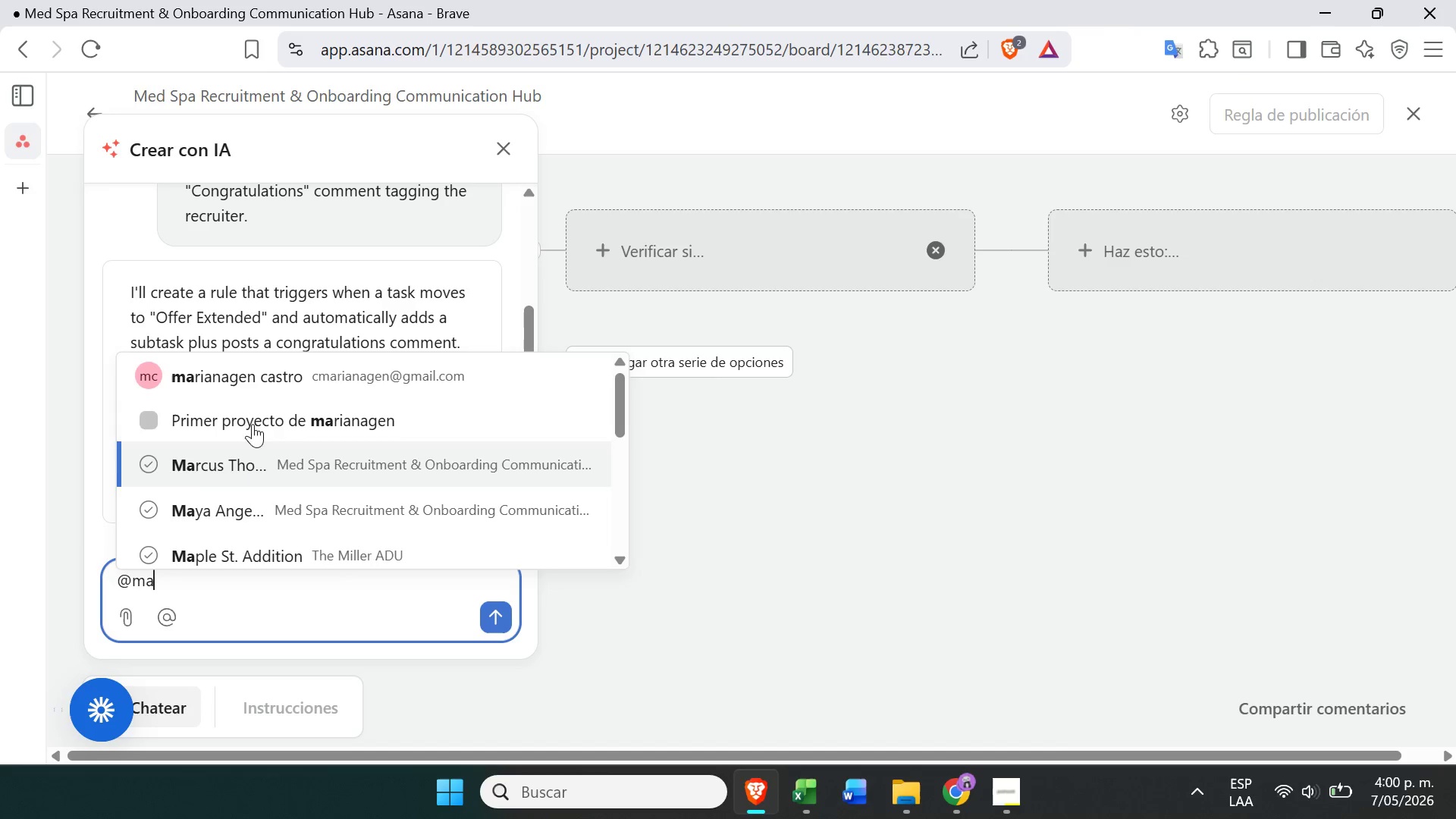 
left_click([271, 387])
 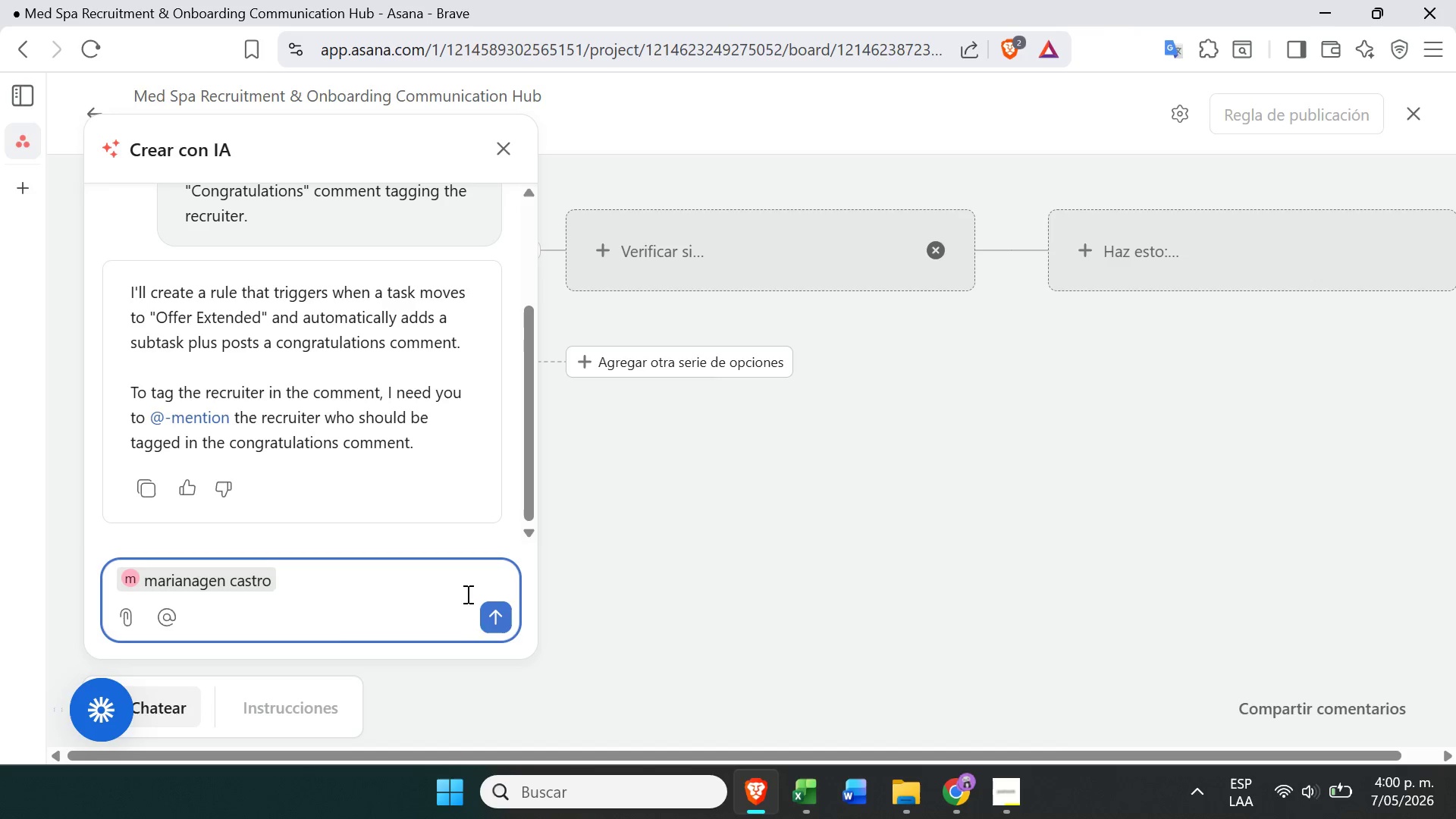 
left_click([494, 625])
 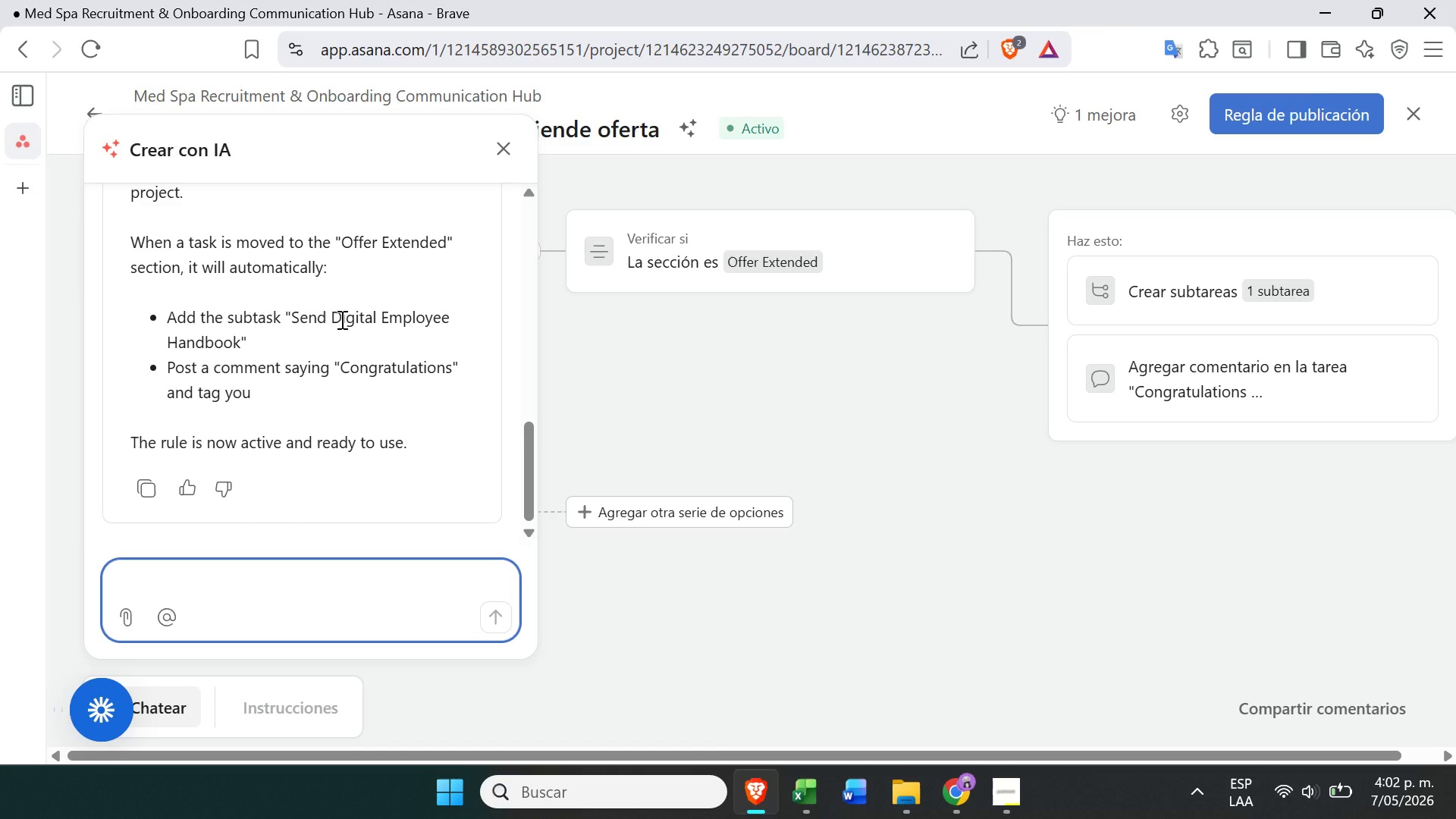 
wait(129.75)
 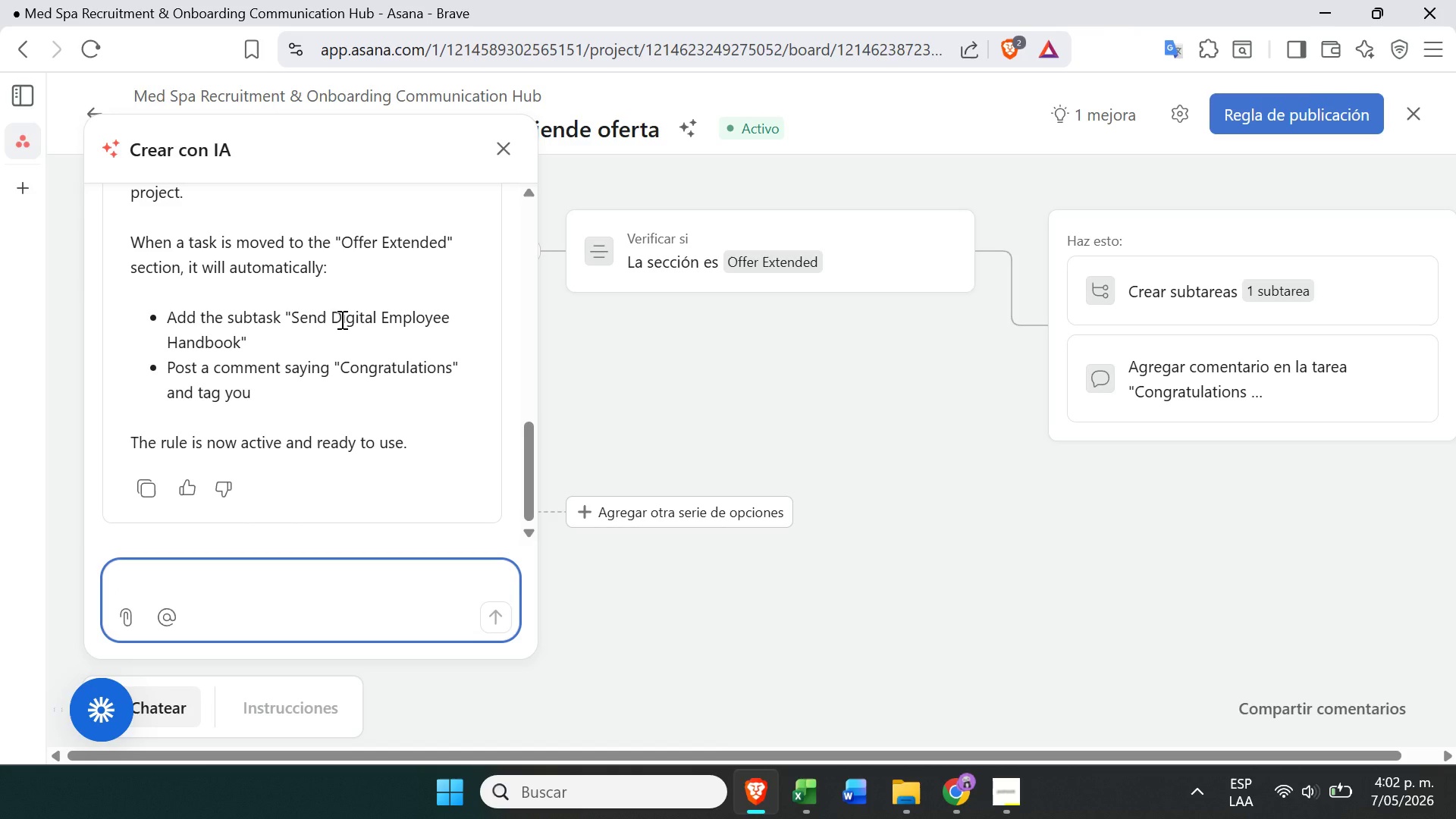 
left_click([678, 385])
 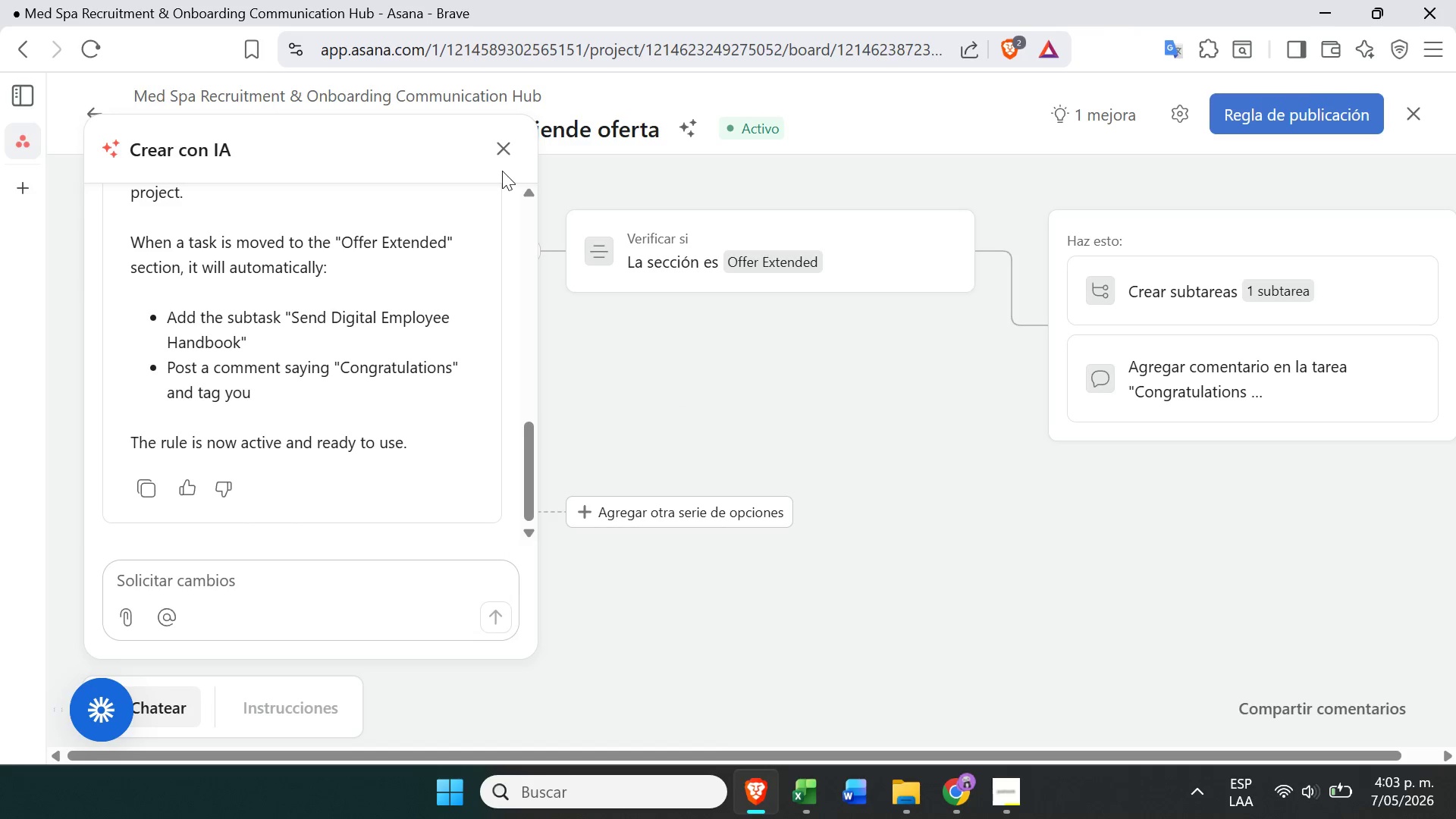 
left_click([504, 149])
 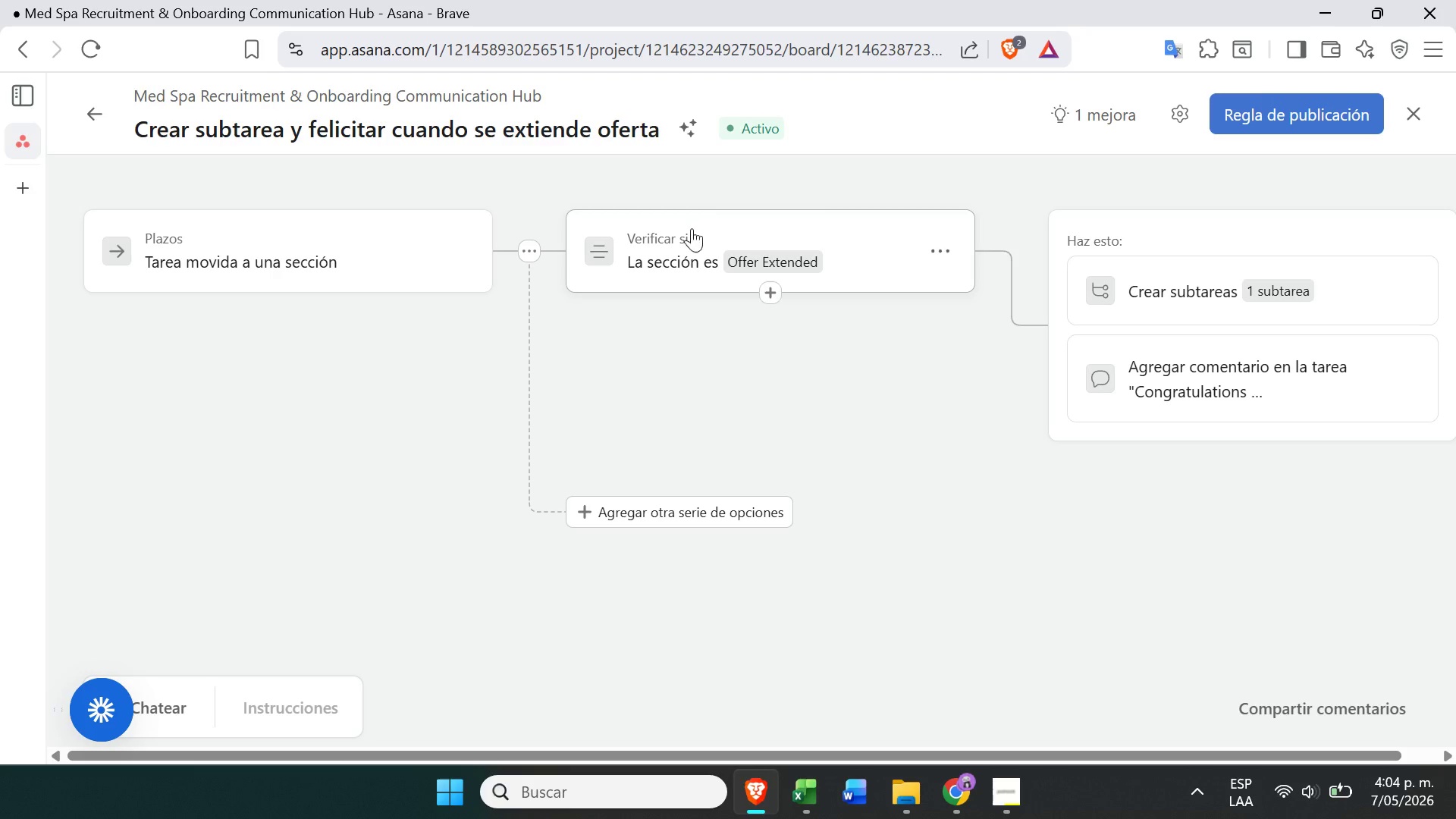 
wait(106.14)
 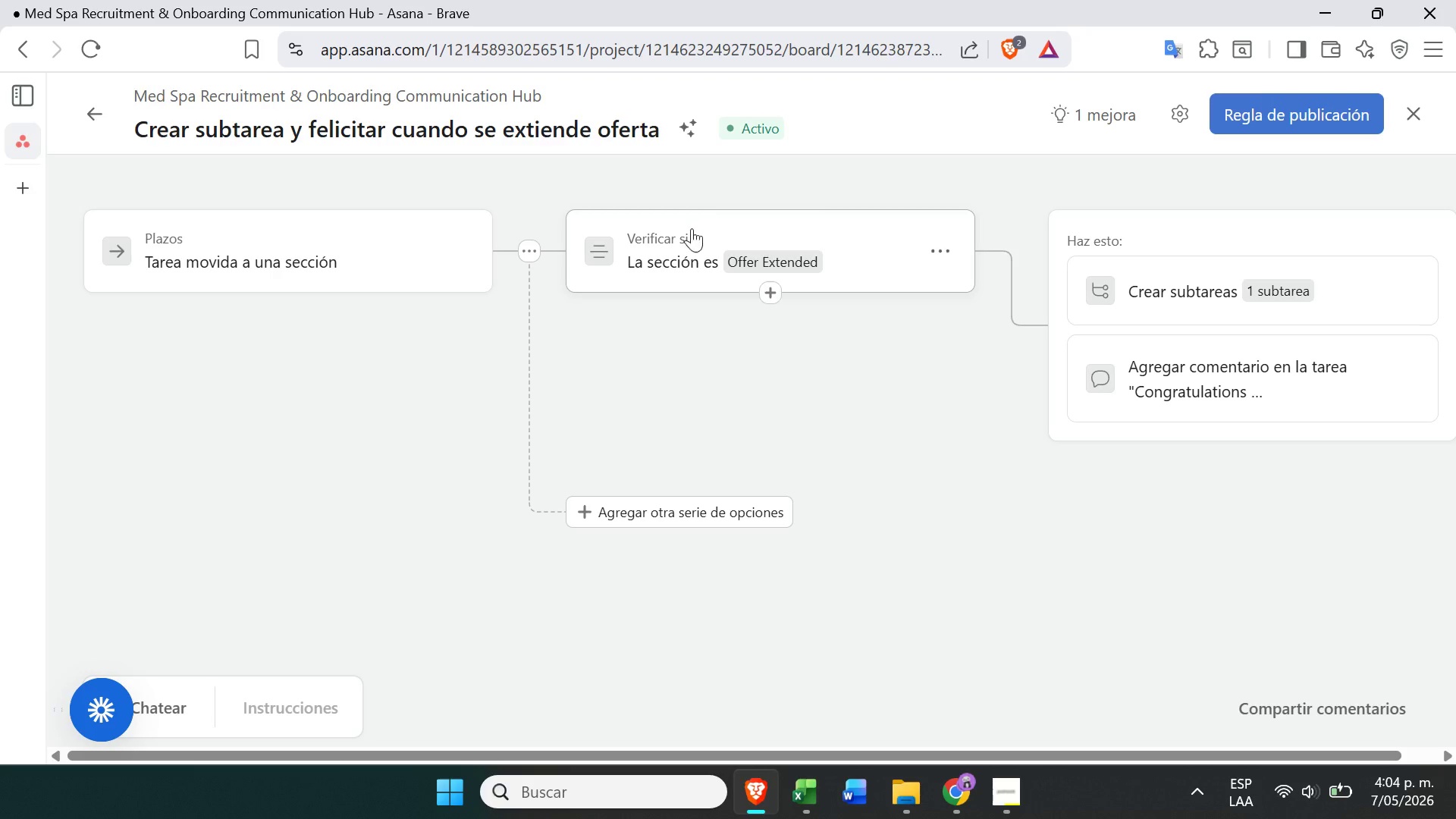 
left_click([1003, 795])